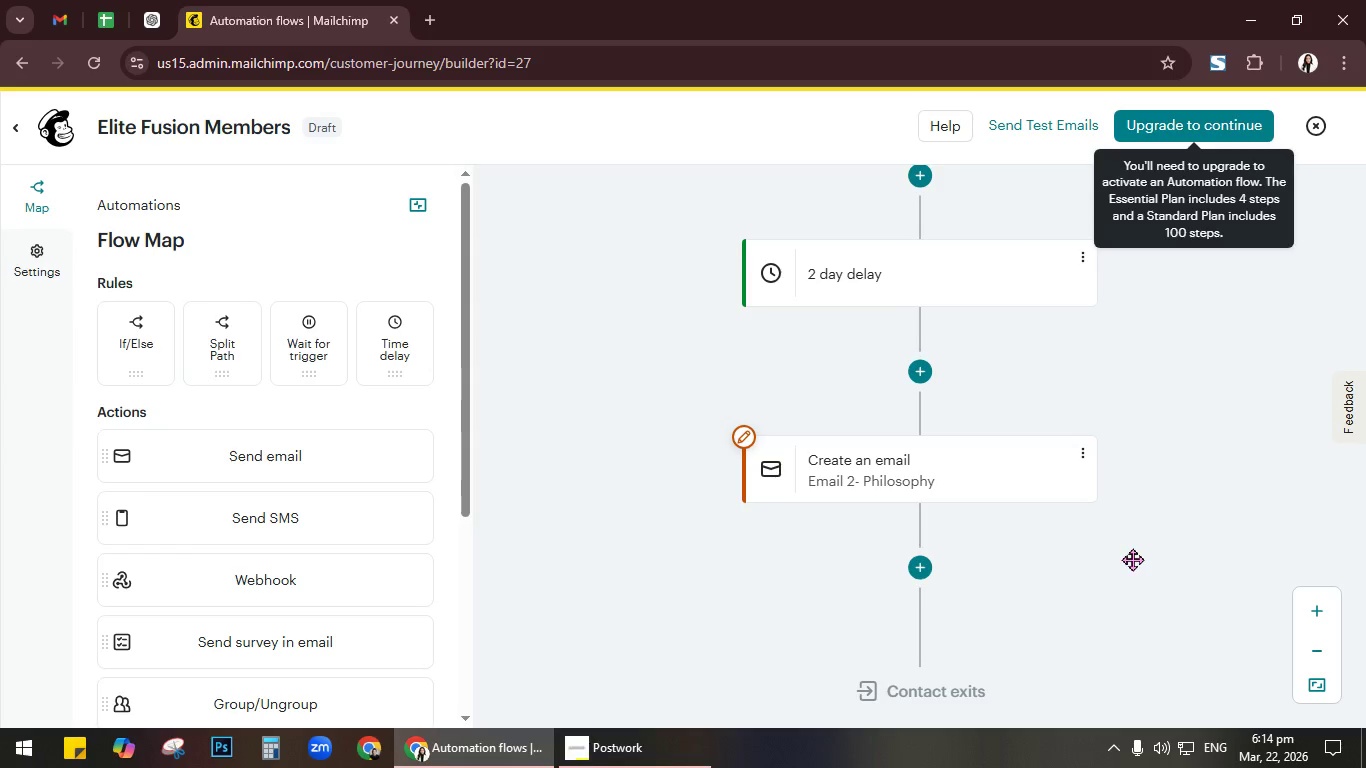 
left_click([925, 564])
 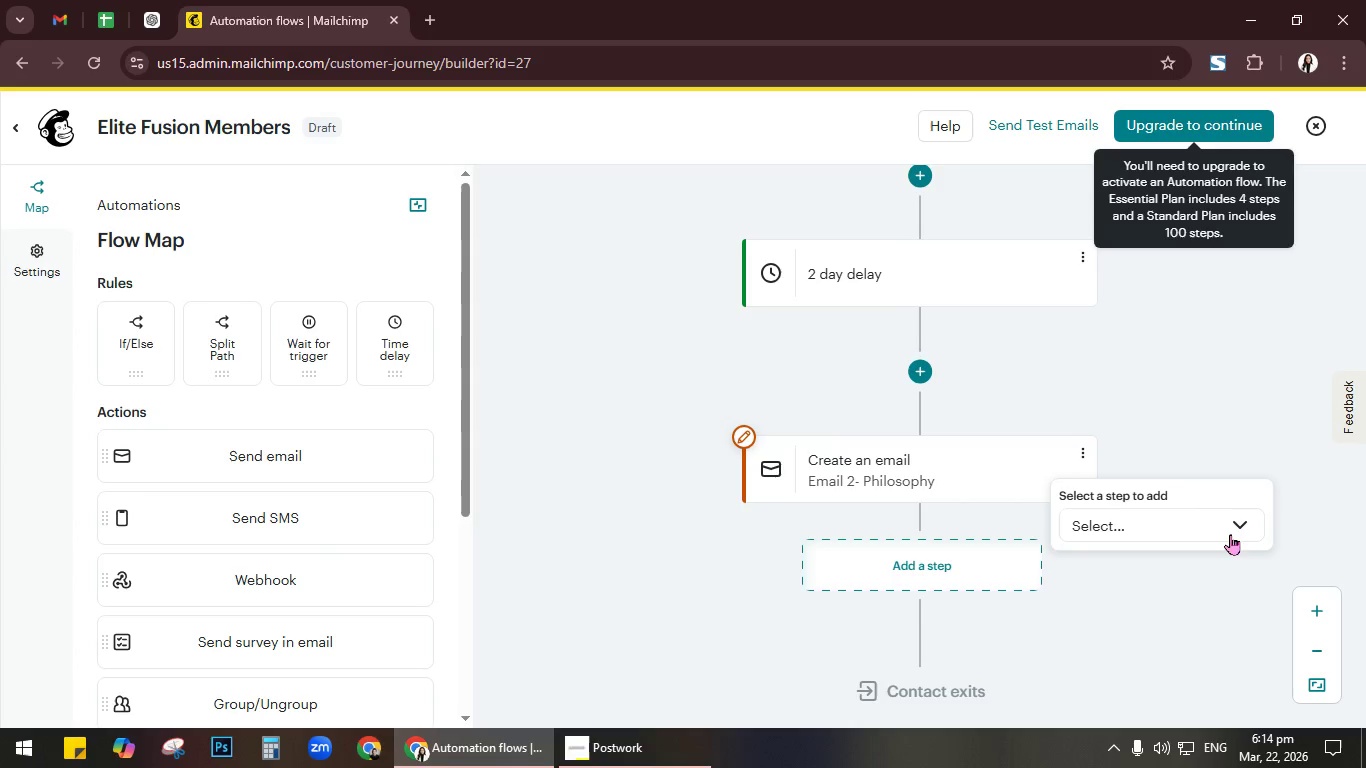 
left_click([1238, 529])
 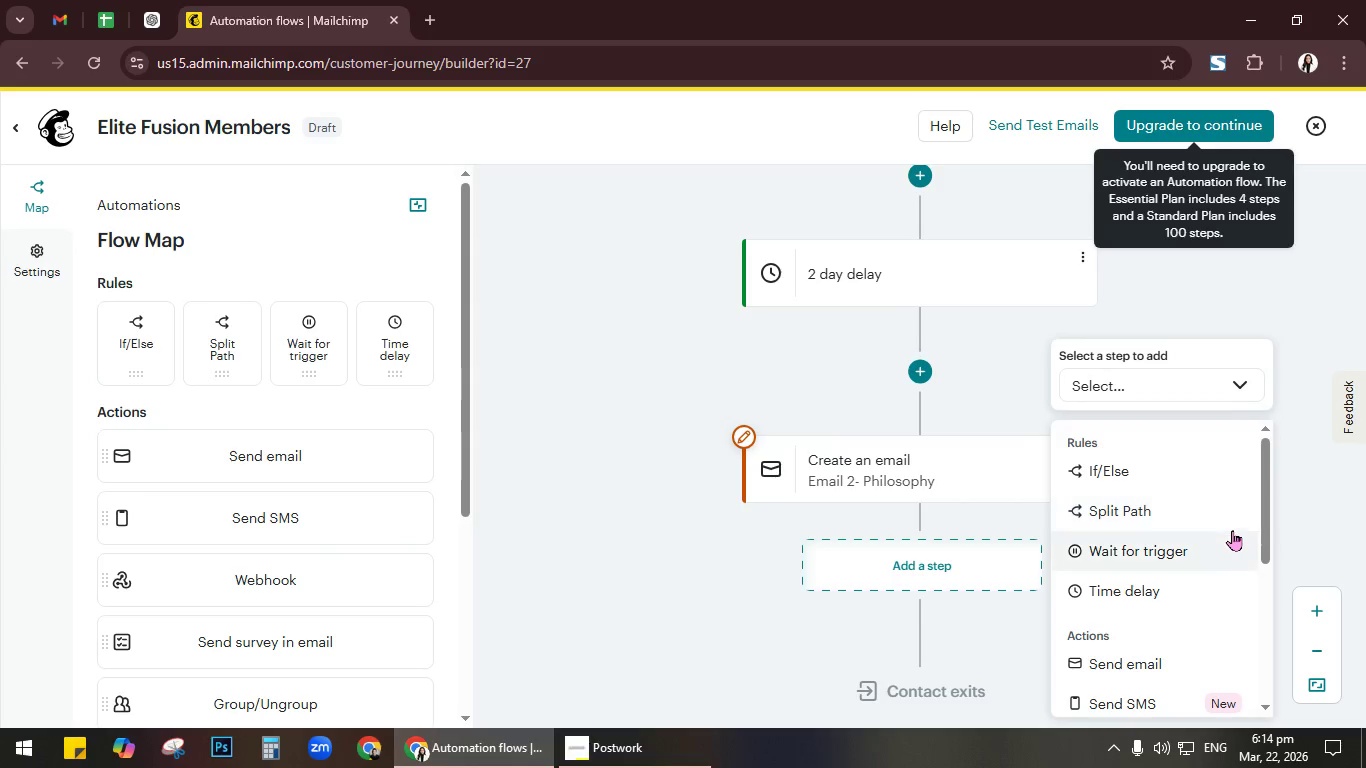 
scroll: coordinate [1228, 532], scroll_direction: down, amount: 1.0
 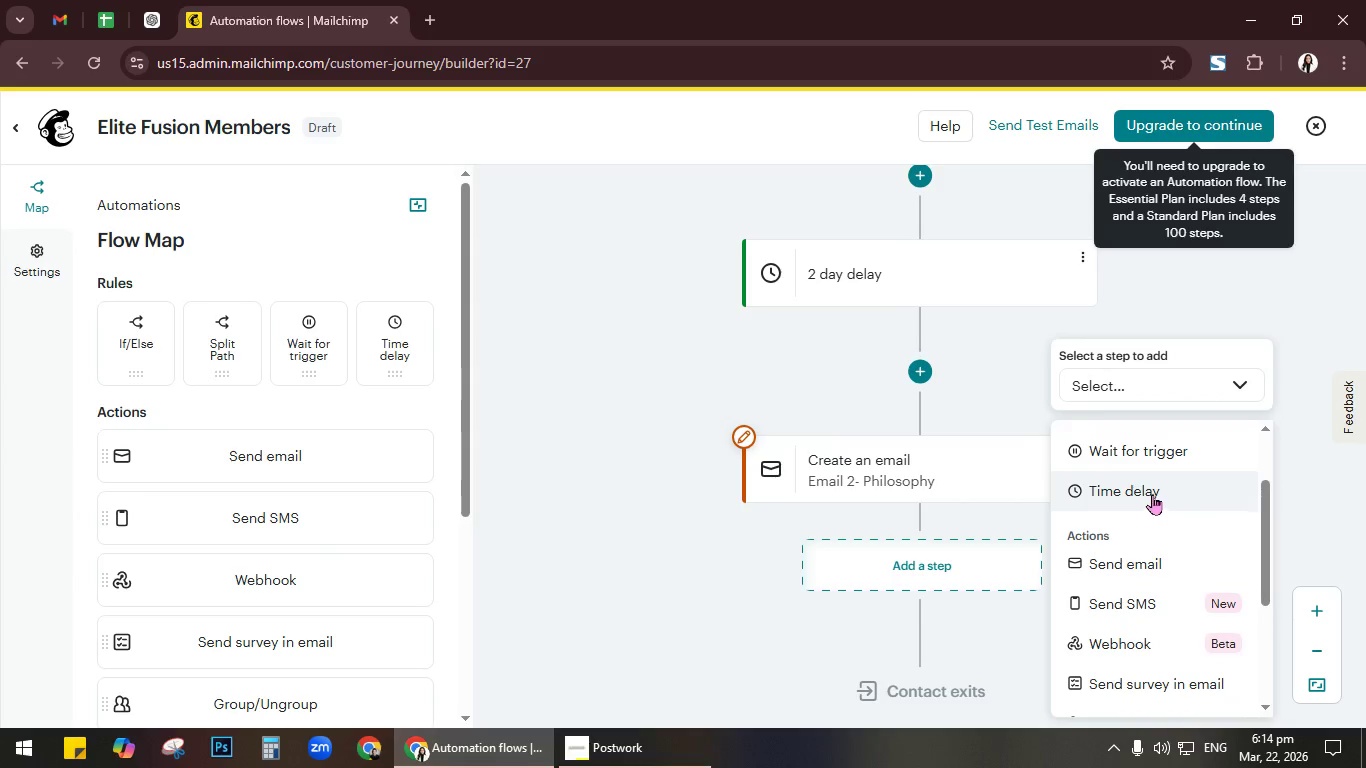 
left_click([1152, 493])
 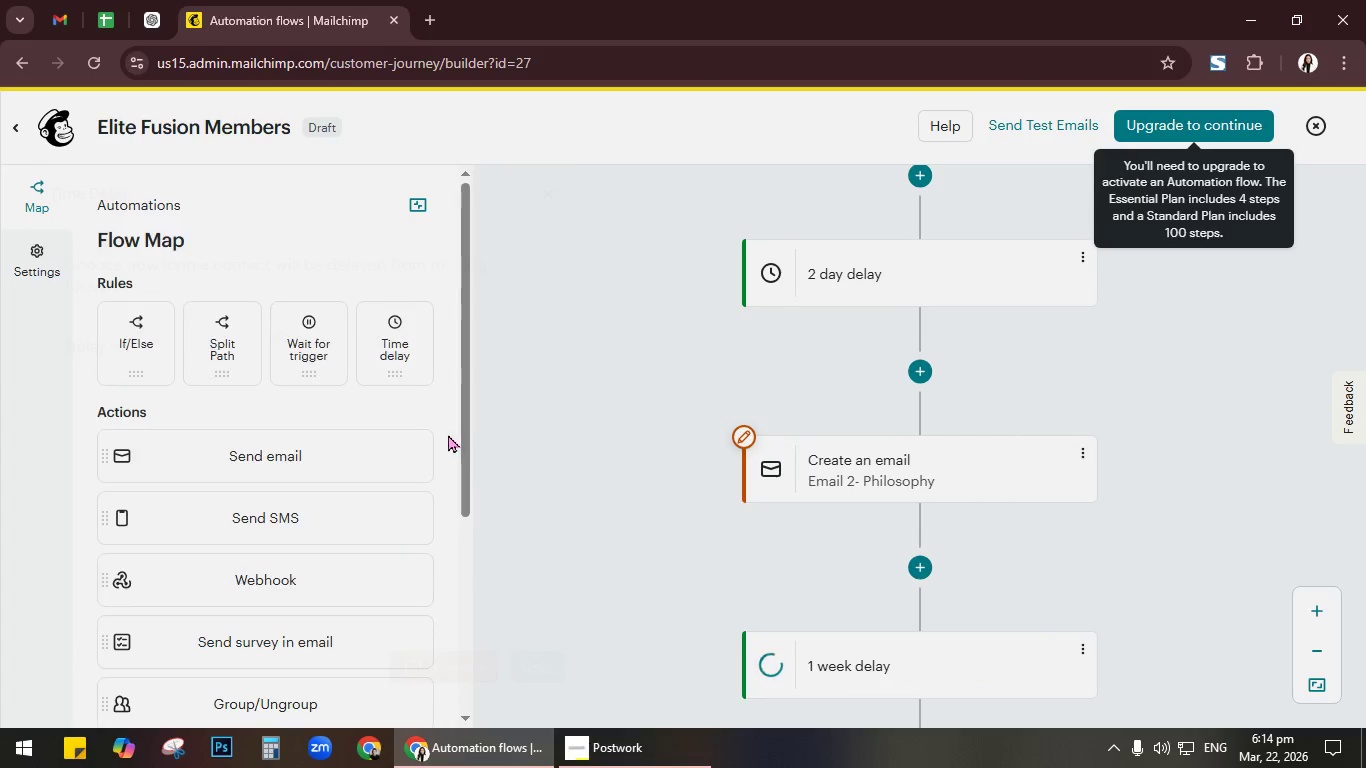 
scroll: coordinate [1051, 511], scroll_direction: down, amount: 1.0
 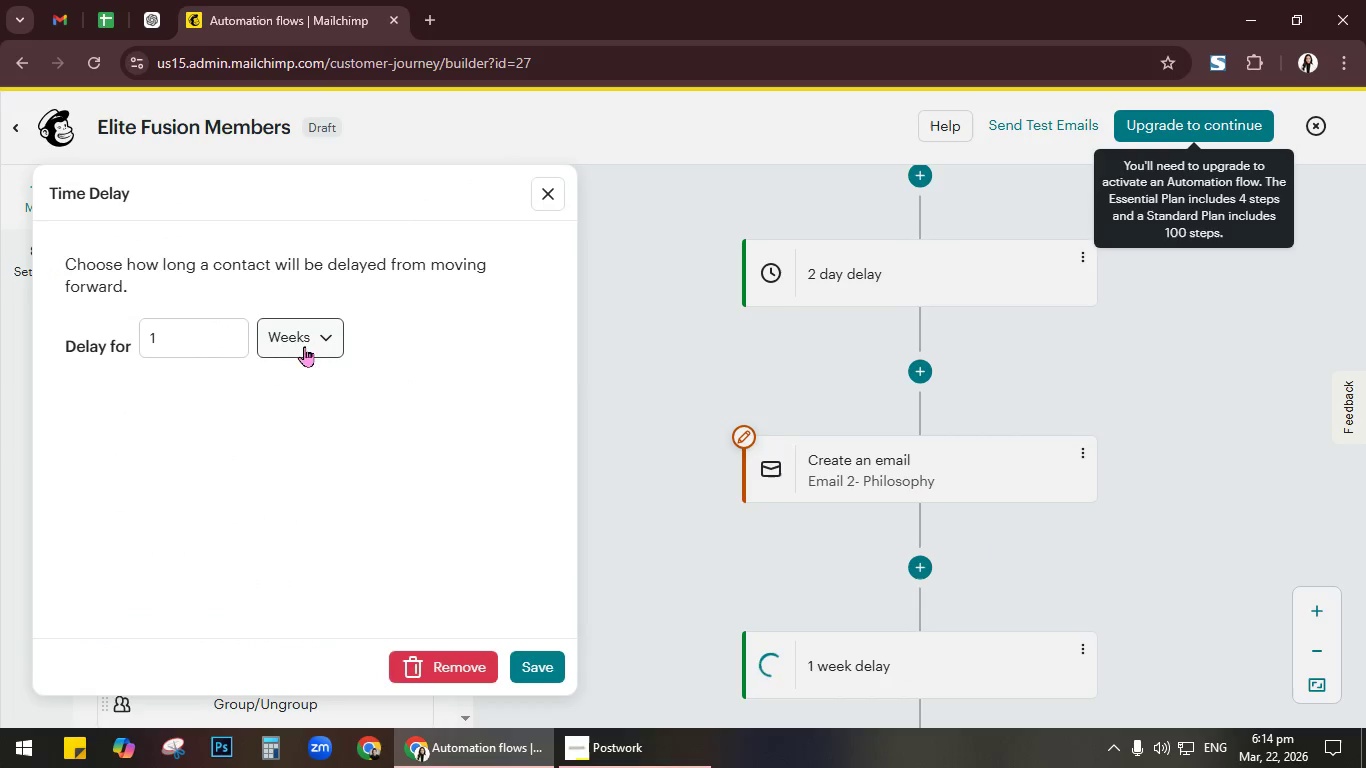 
left_click([193, 317])
 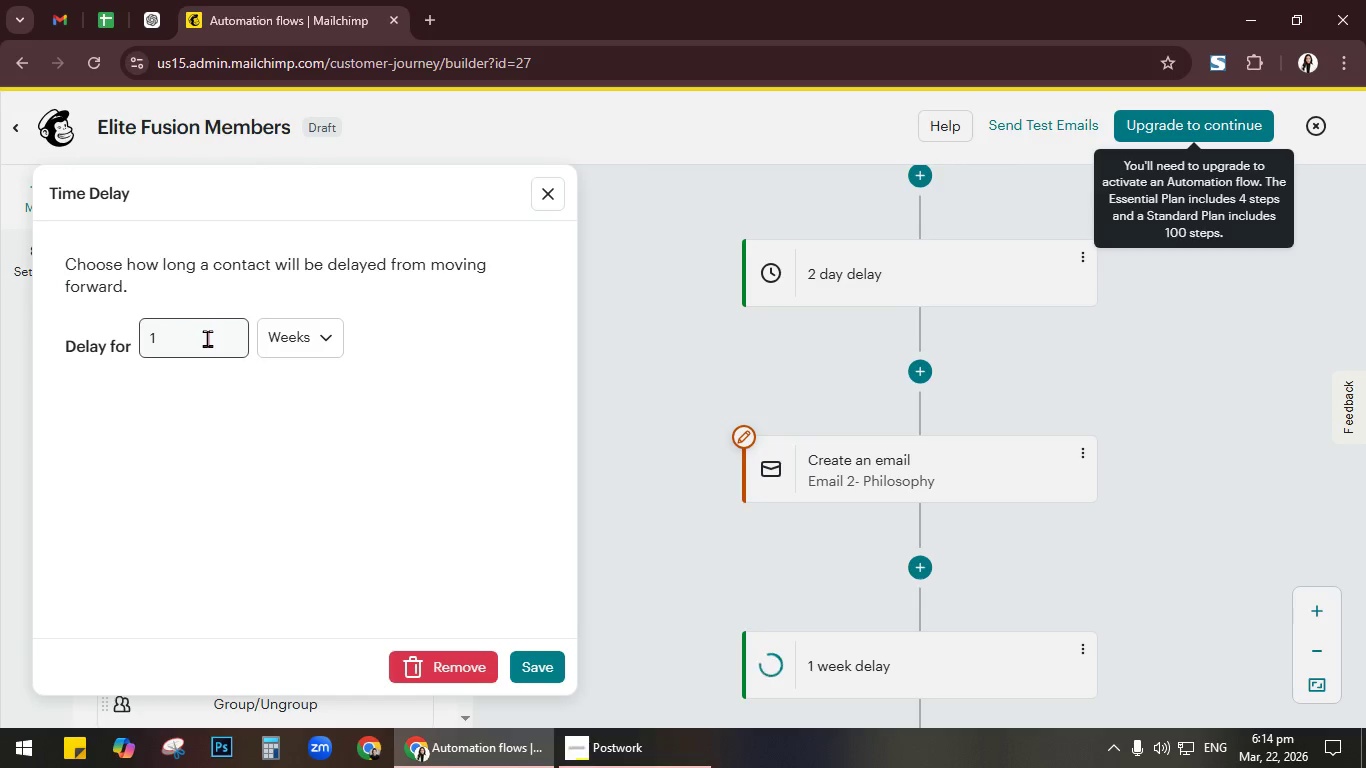 
left_click([207, 338])
 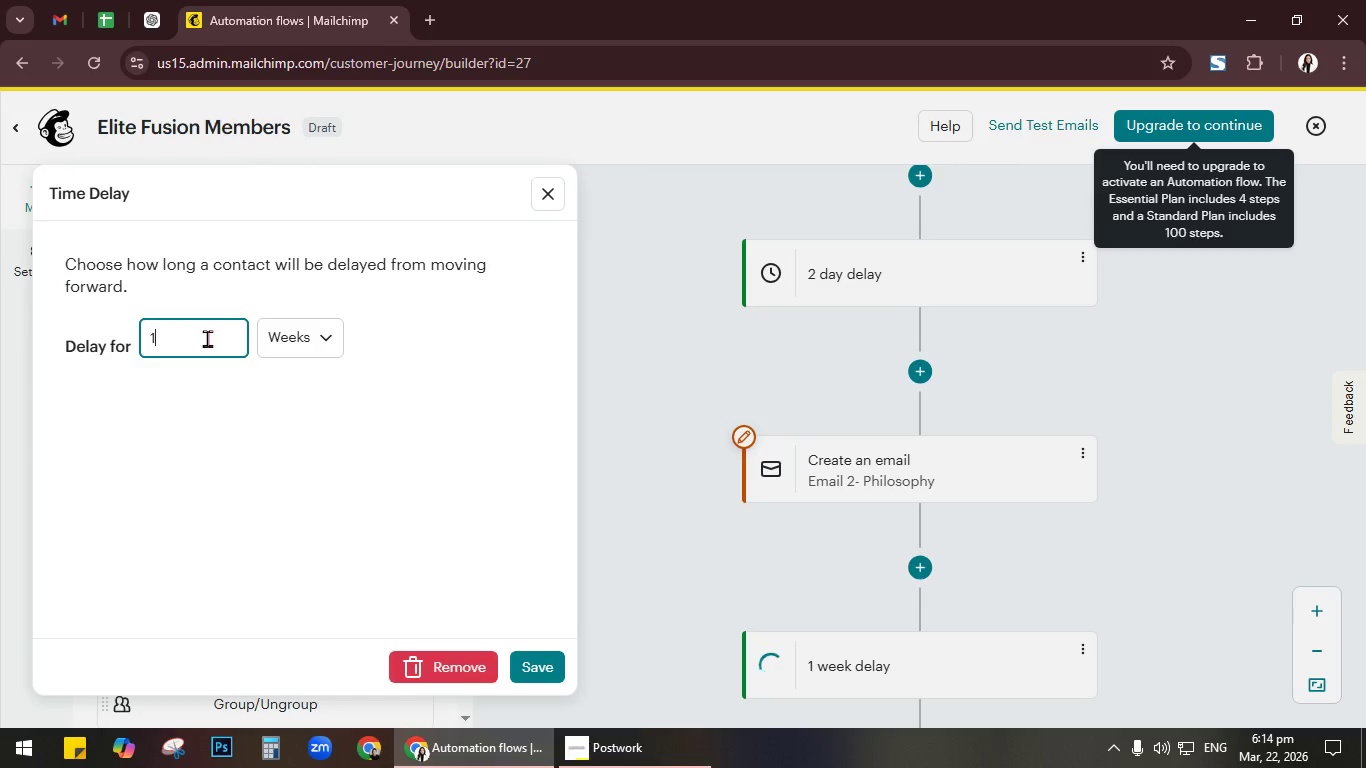 
key(Equal)
 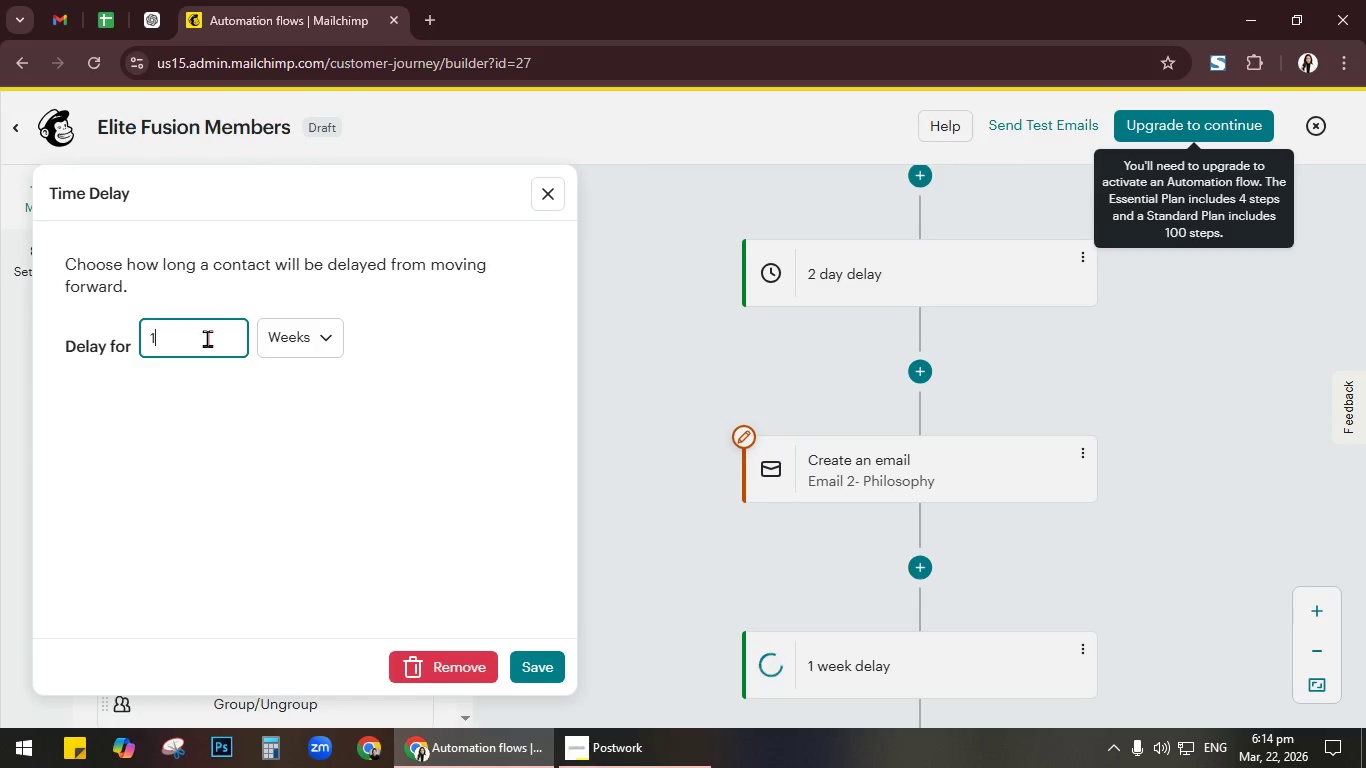 
key(Backspace)
 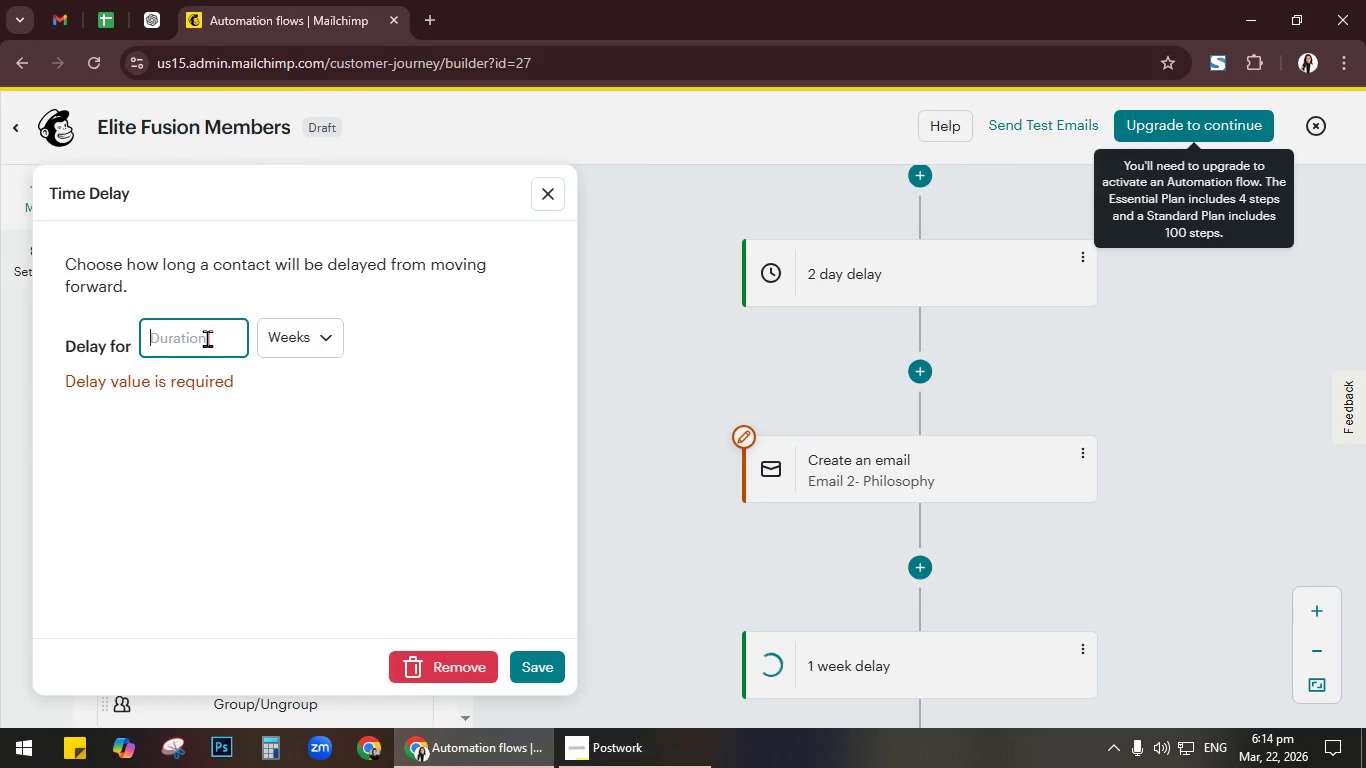 
key(Numpad3)
 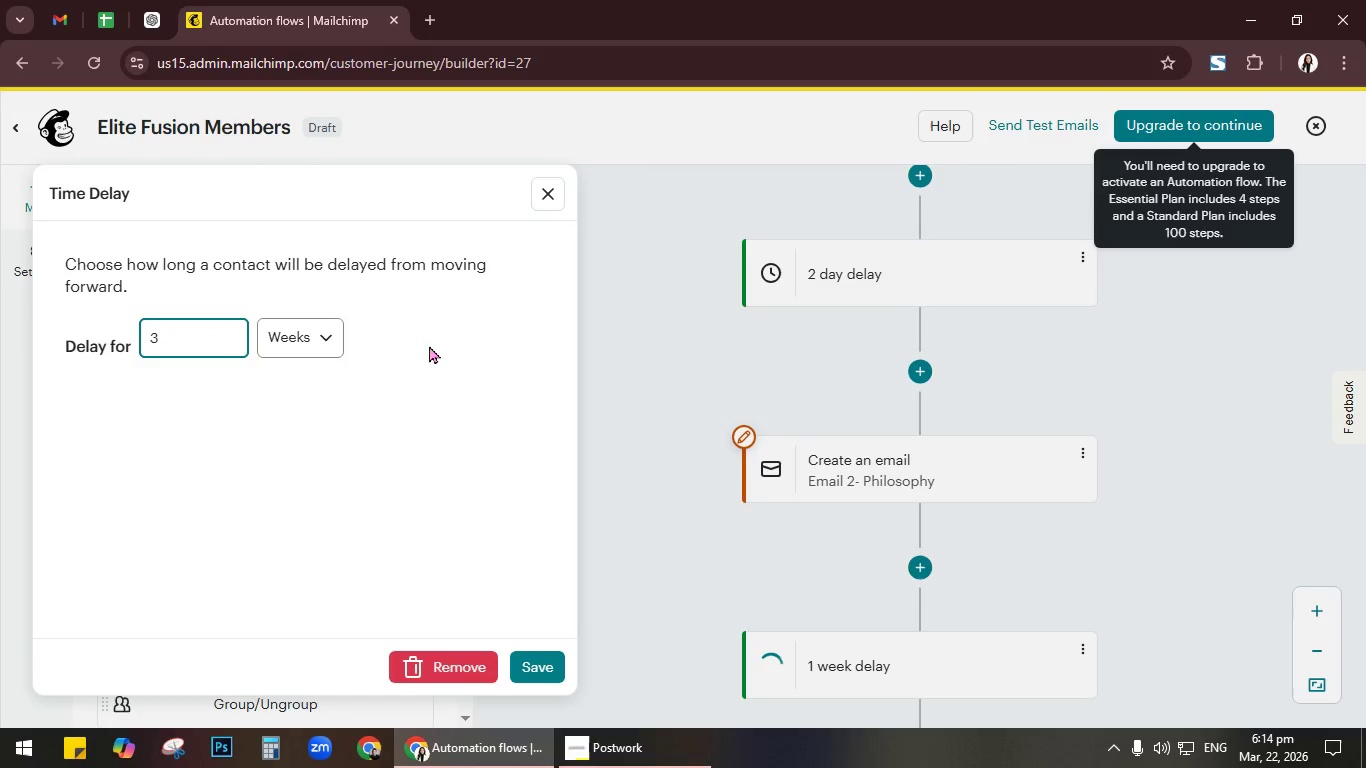 
left_click([315, 337])
 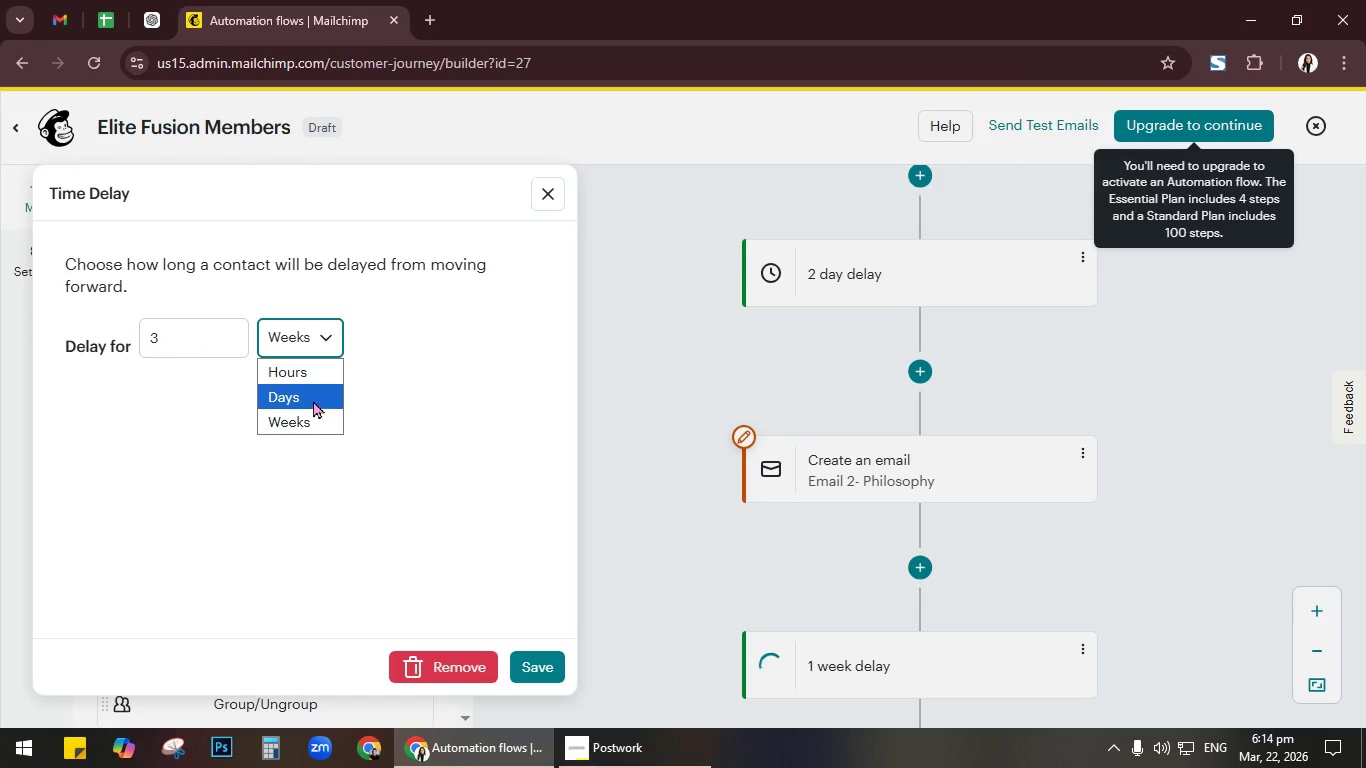 
left_click([313, 399])
 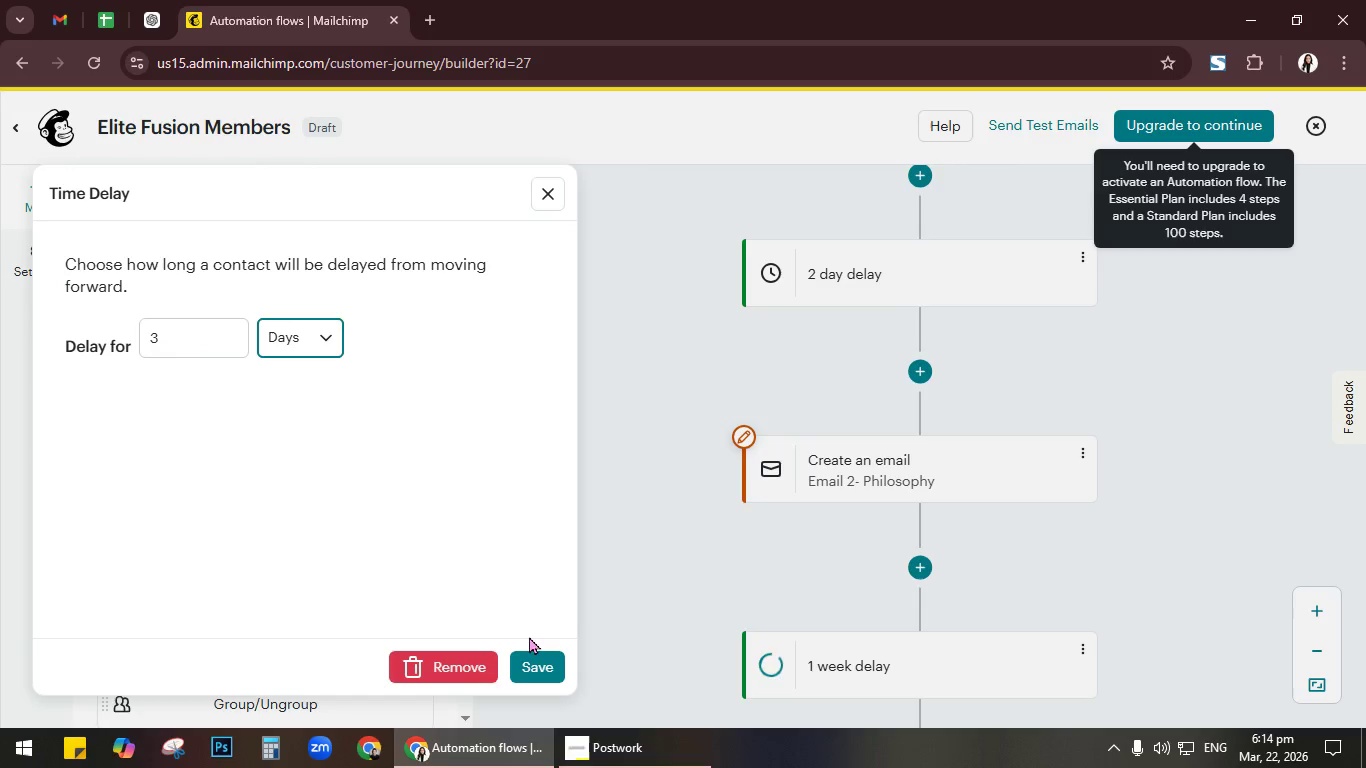 
left_click([530, 660])
 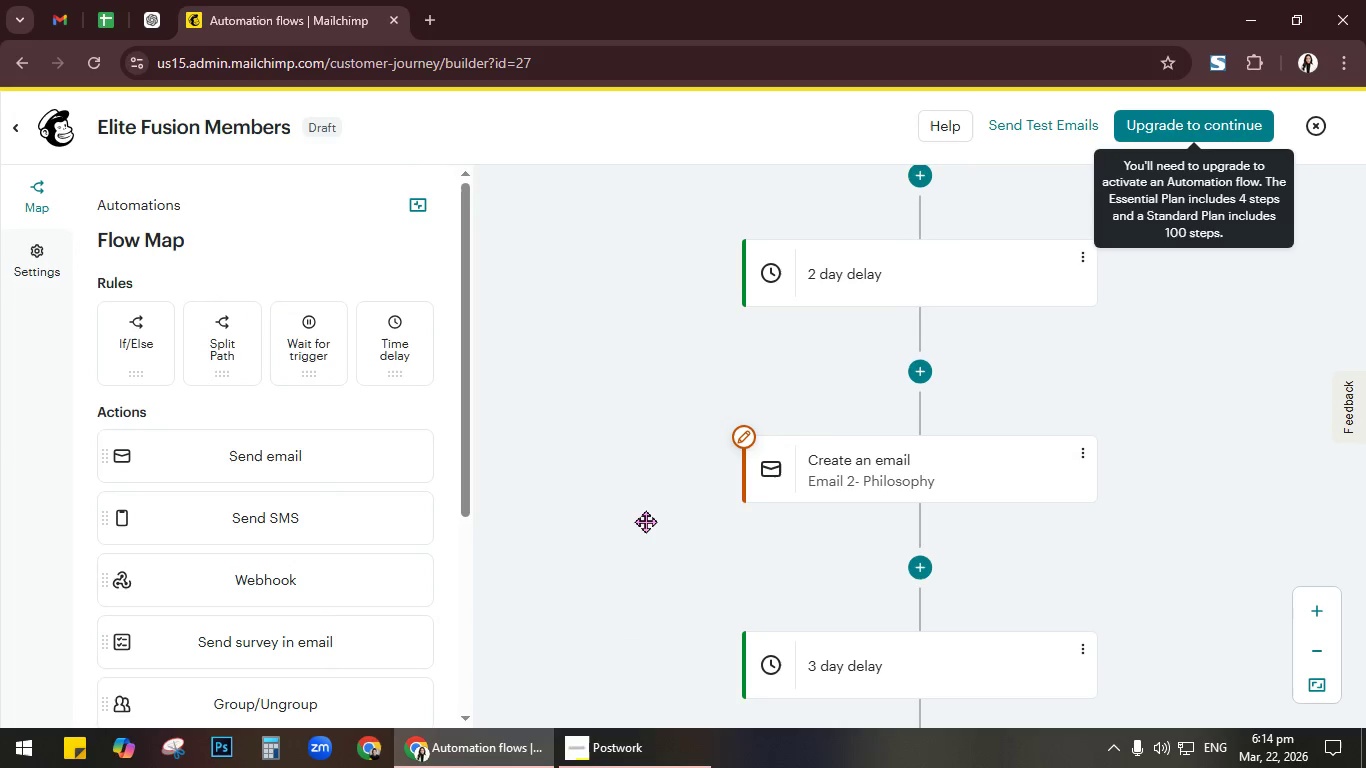 
scroll: coordinate [645, 519], scroll_direction: down, amount: 3.0
 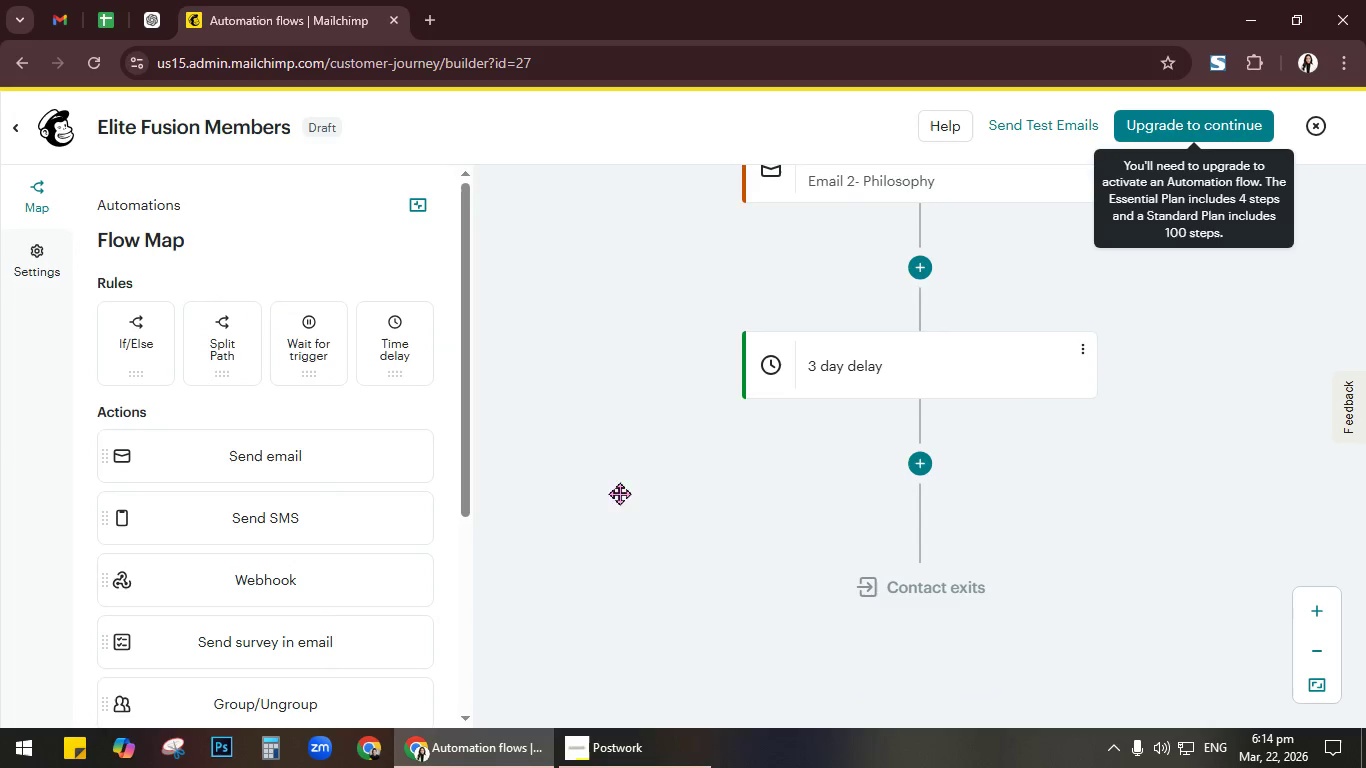 
left_click([928, 468])
 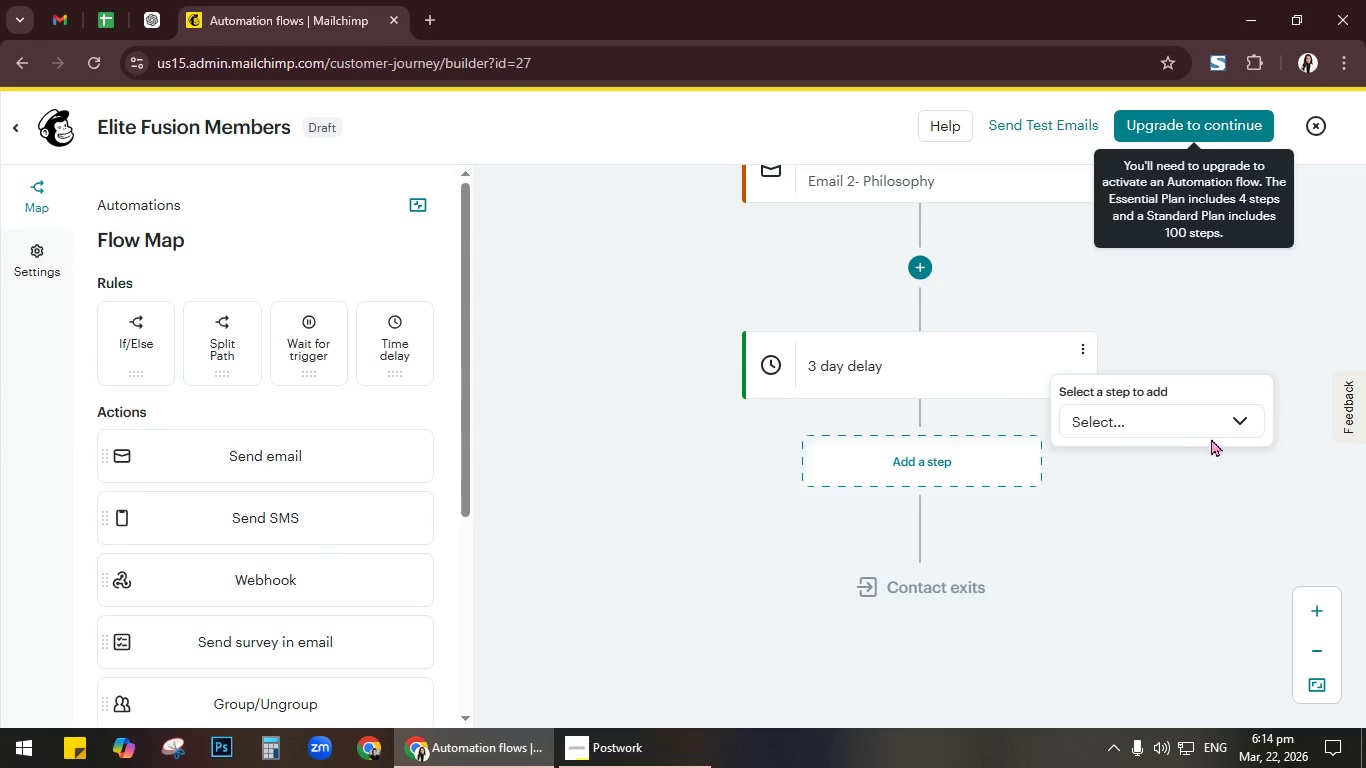 
left_click([1243, 422])
 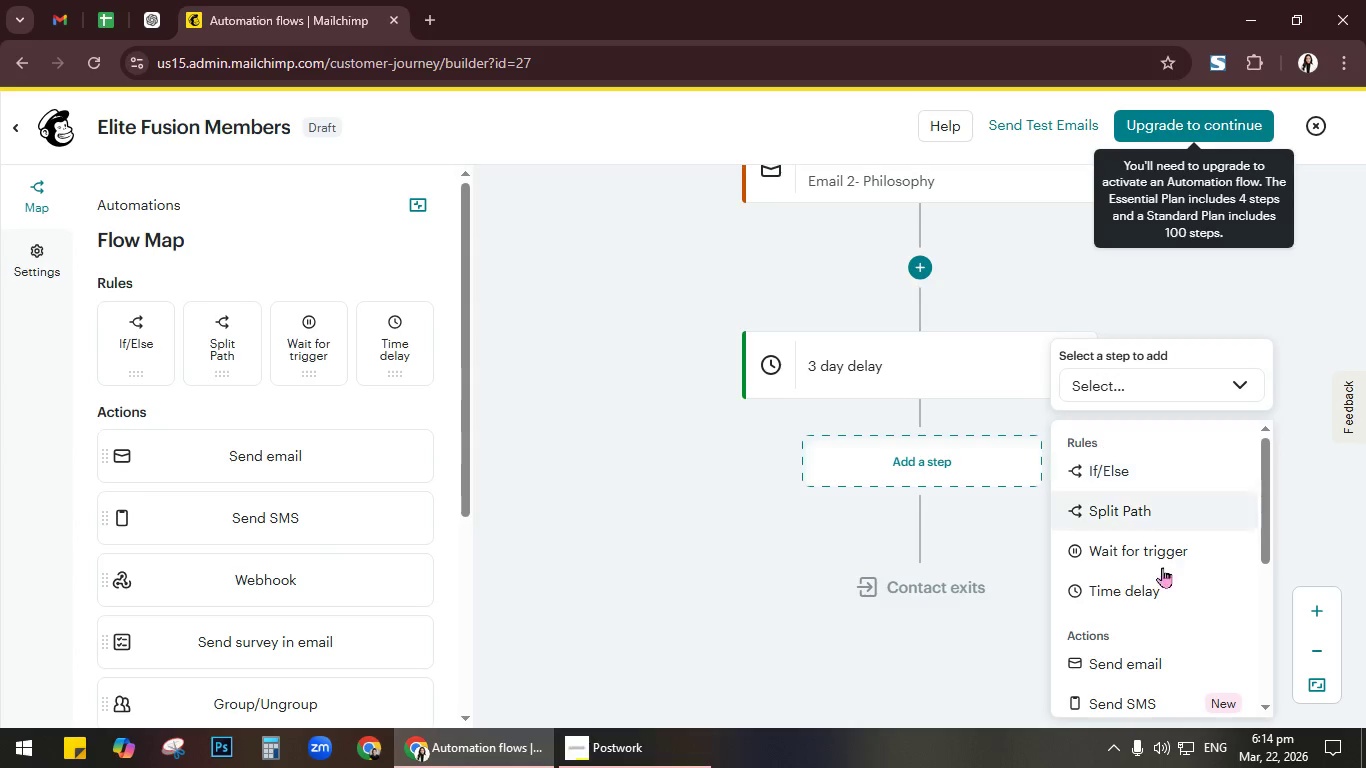 
left_click([1143, 666])
 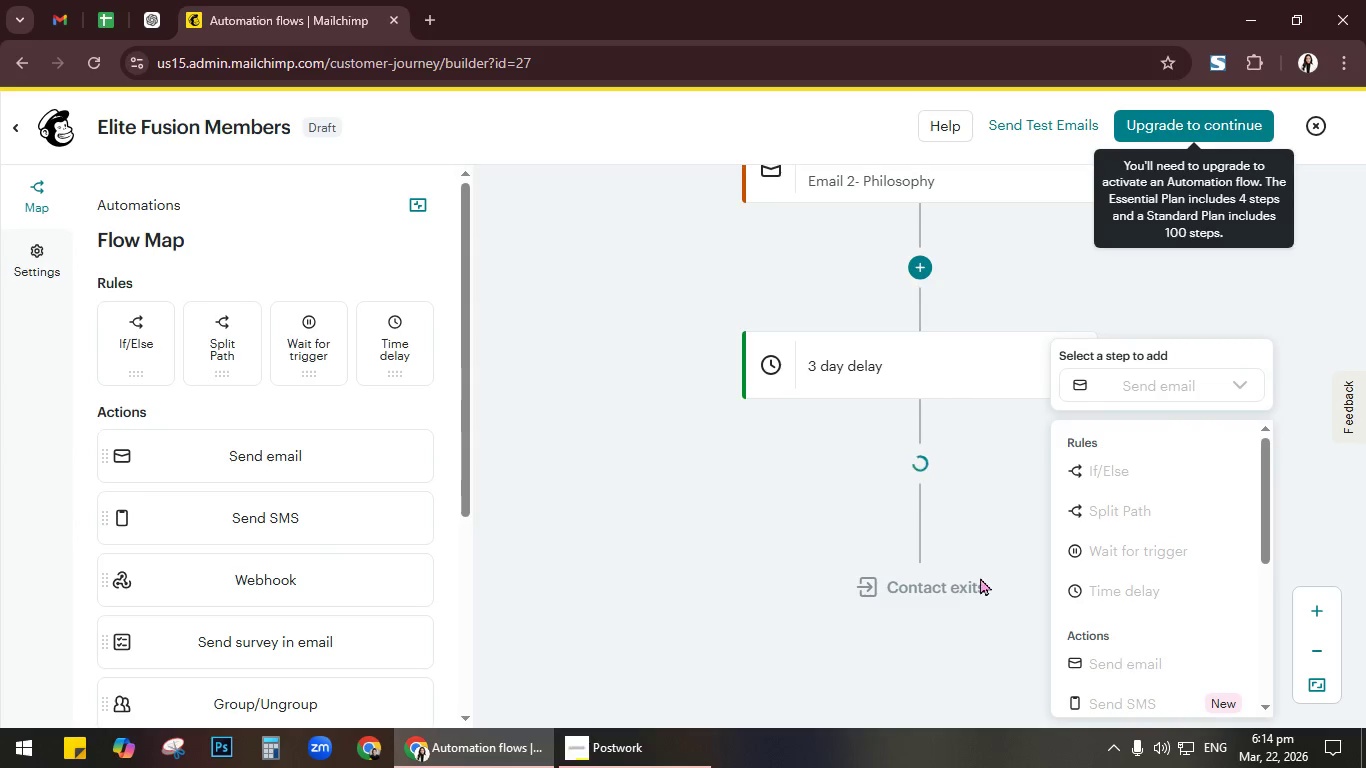 
mouse_move([825, 499])
 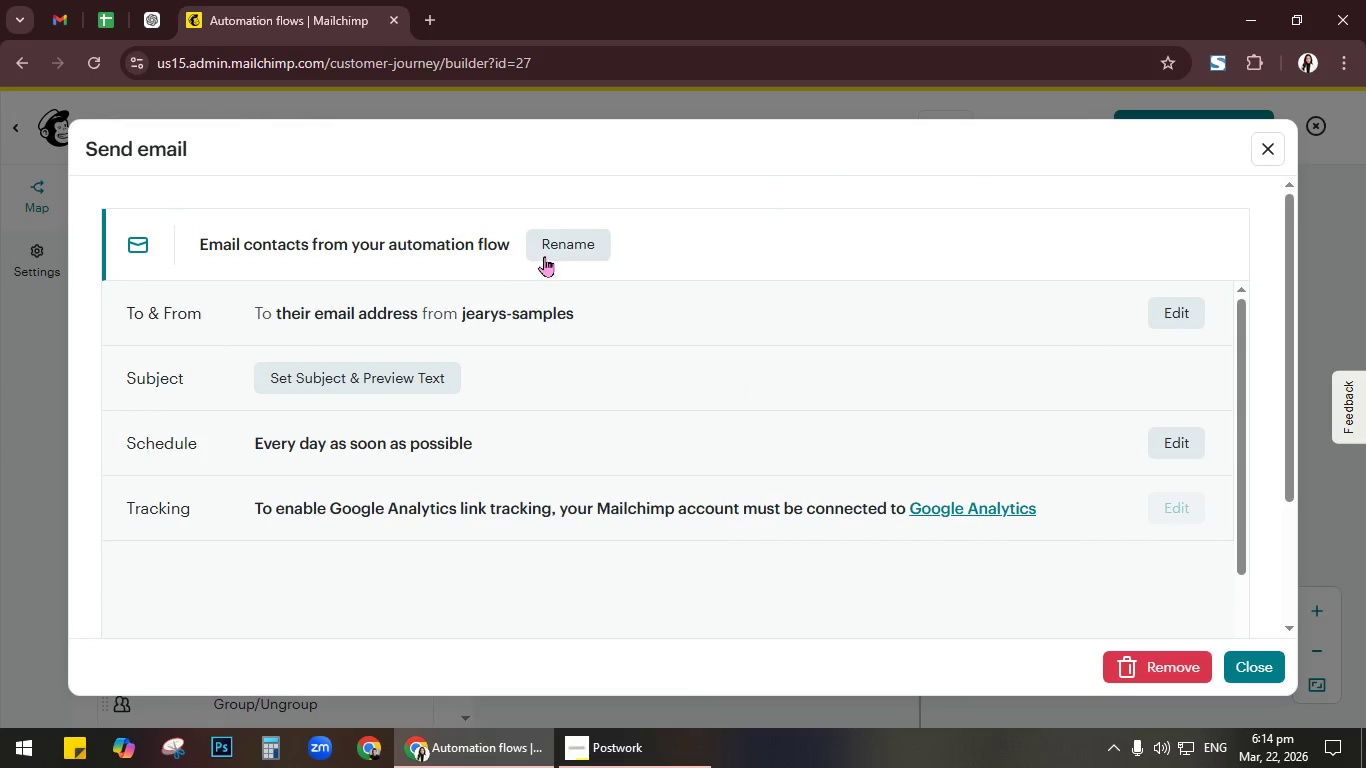 
left_click([546, 252])
 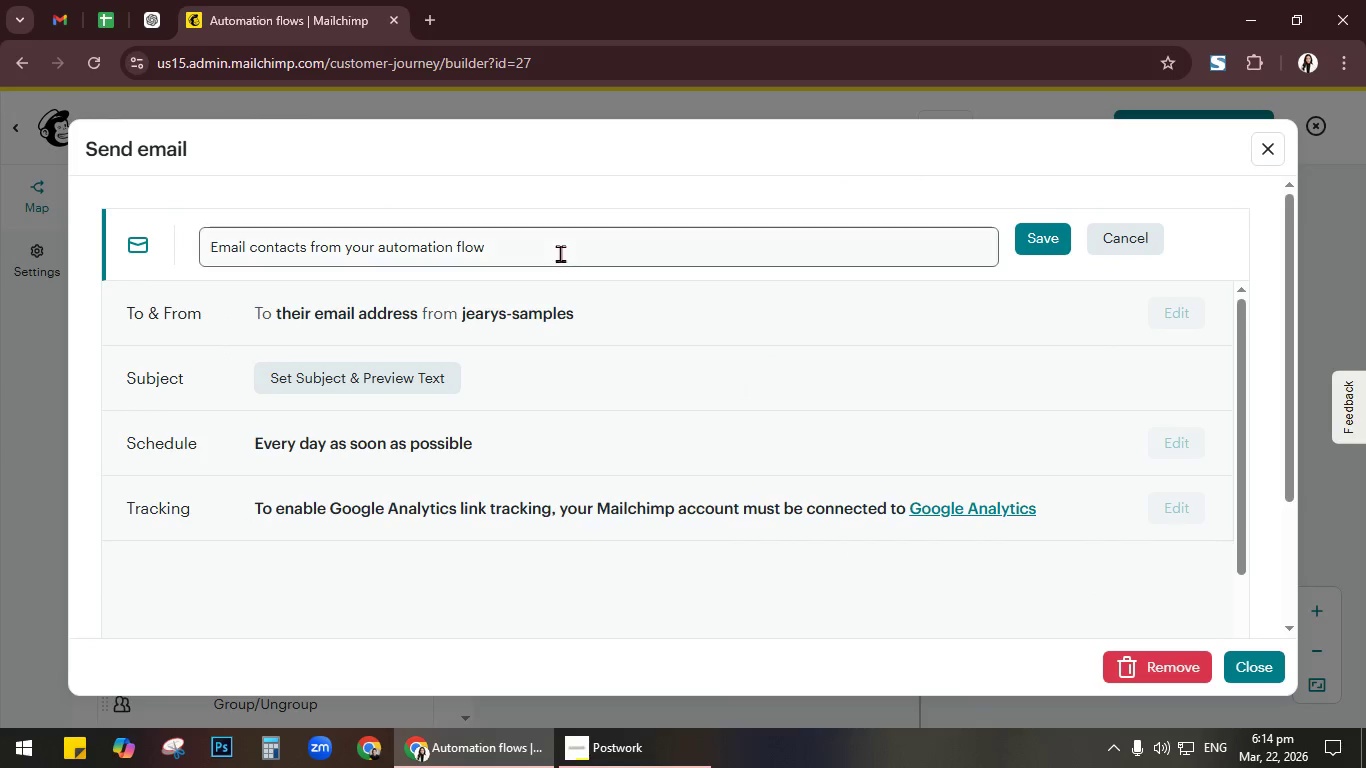 
left_click([569, 249])
 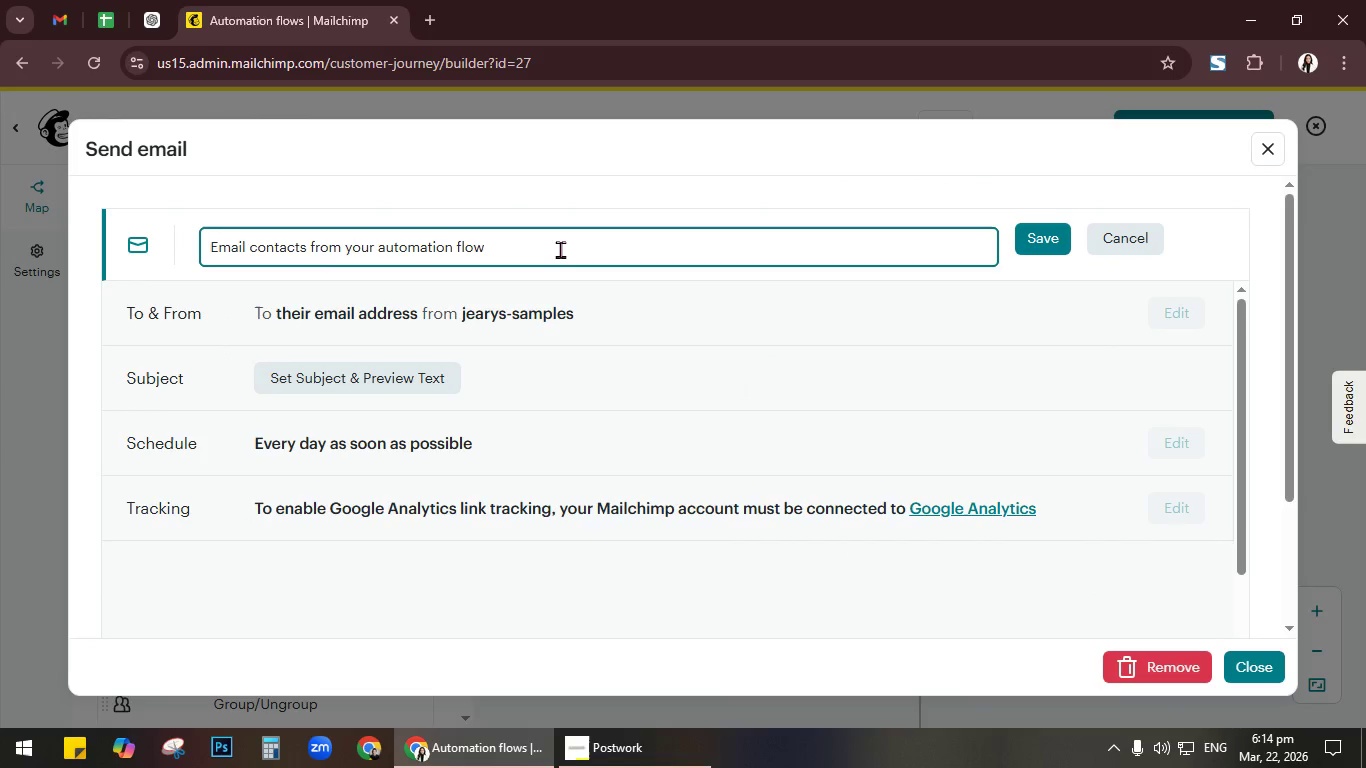 
key(Control+A)
 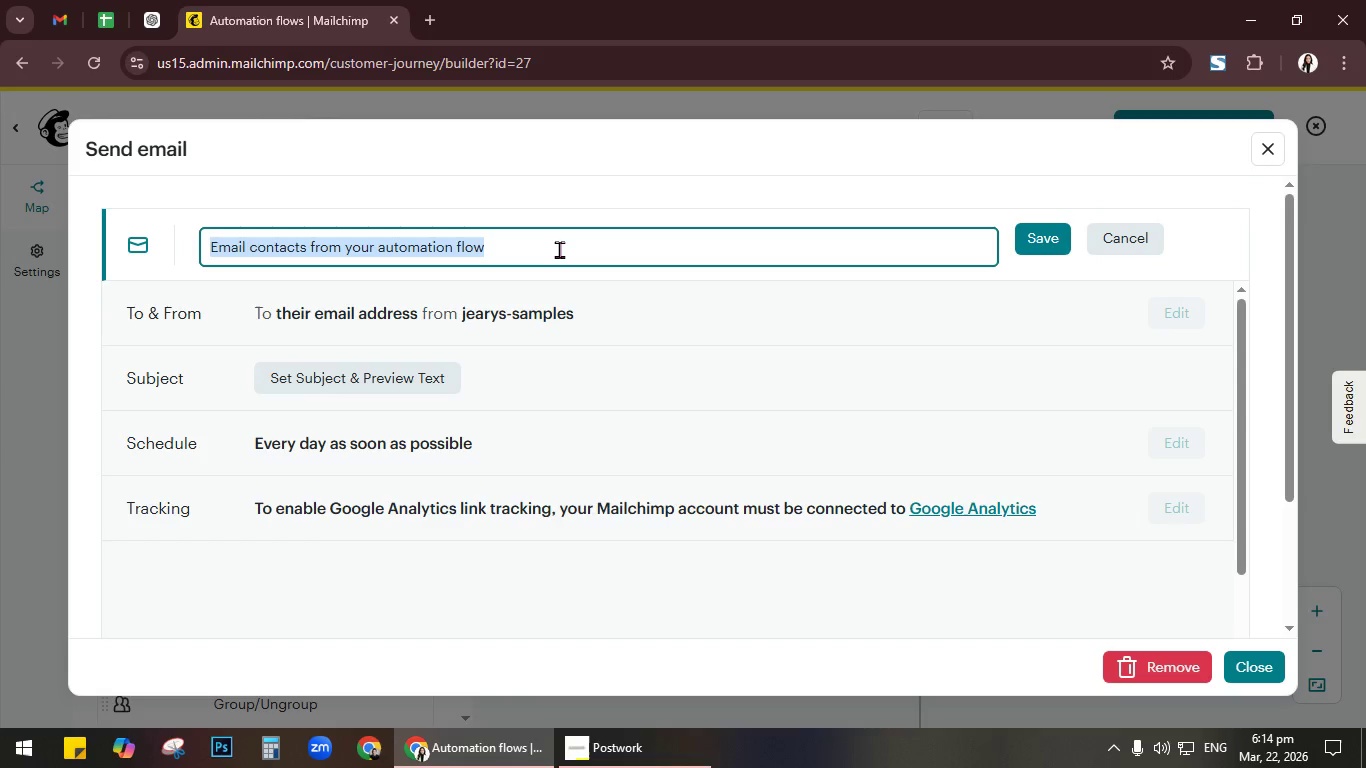 
type(Email3)
key(Backspace)
type( 3- )
 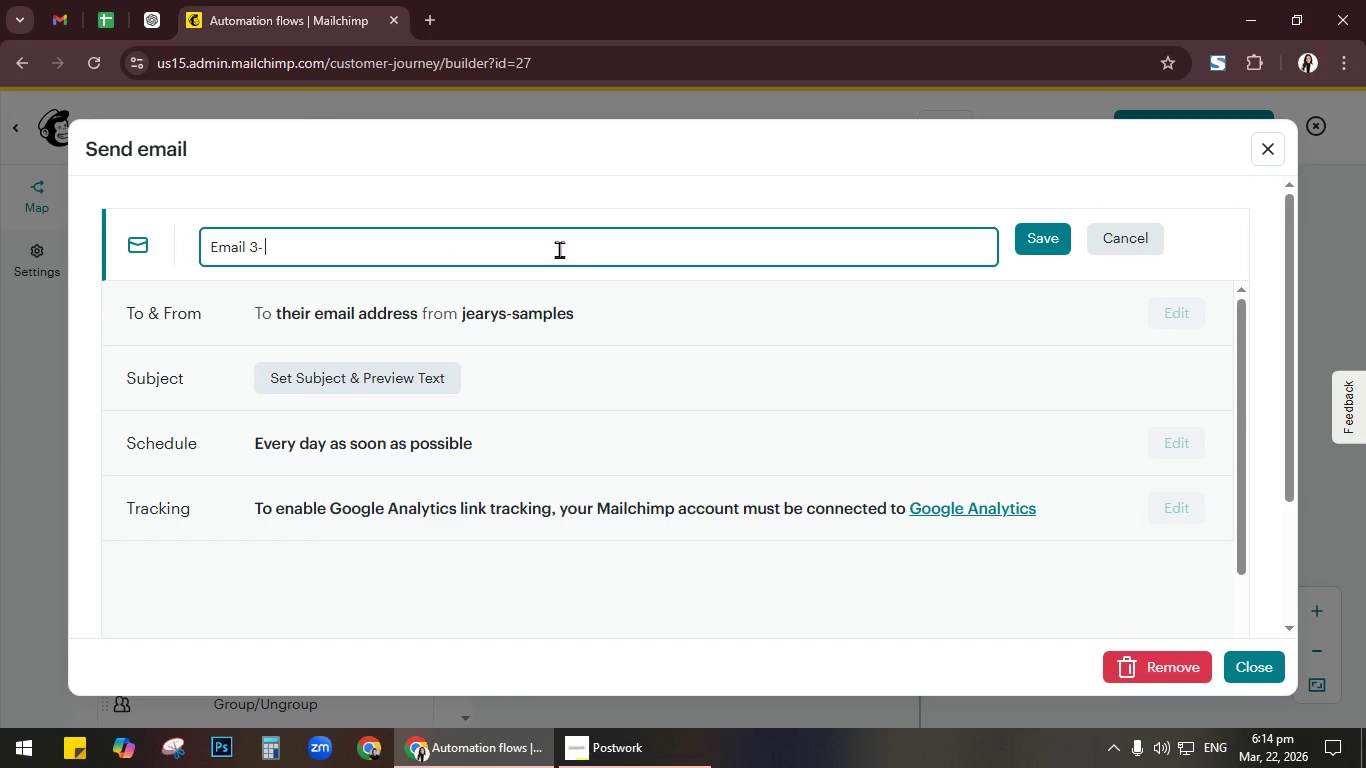 
wait(6.14)
 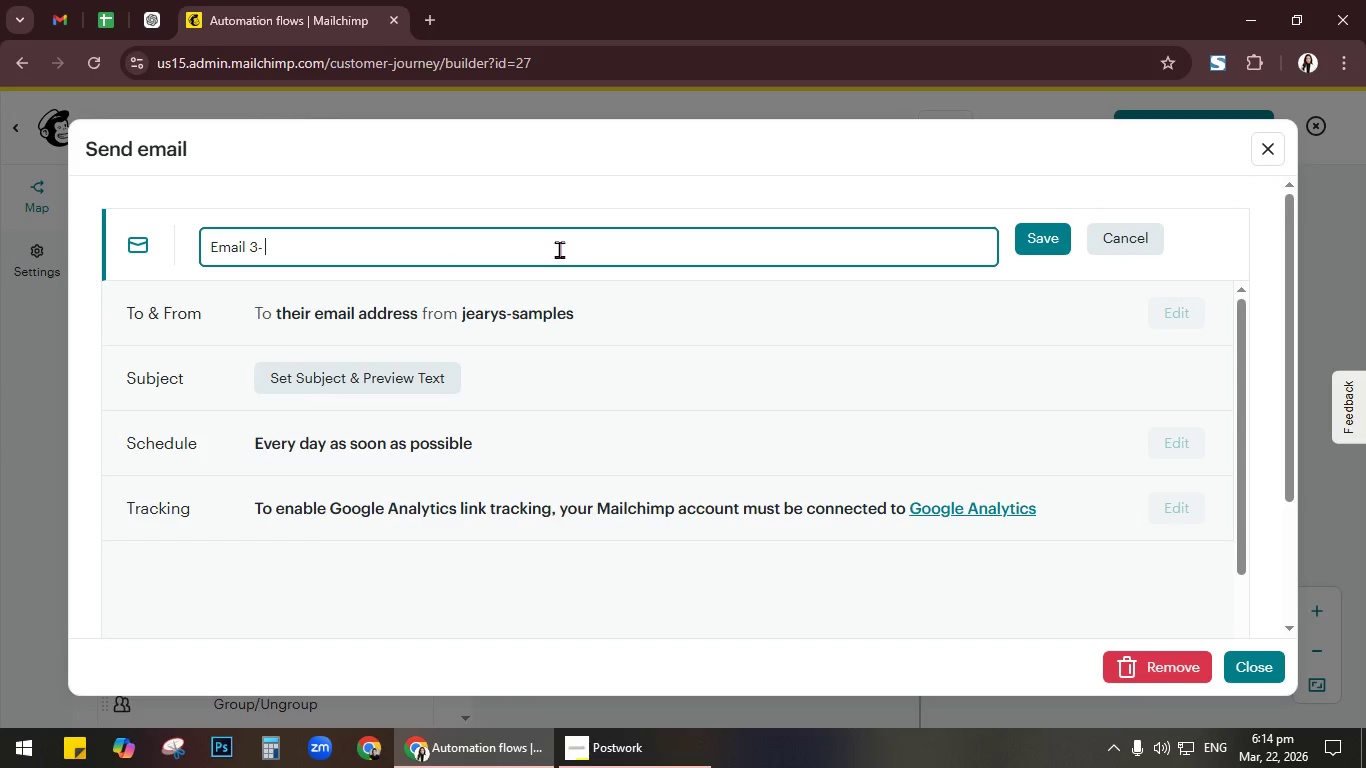 
type(@0% Offer)
 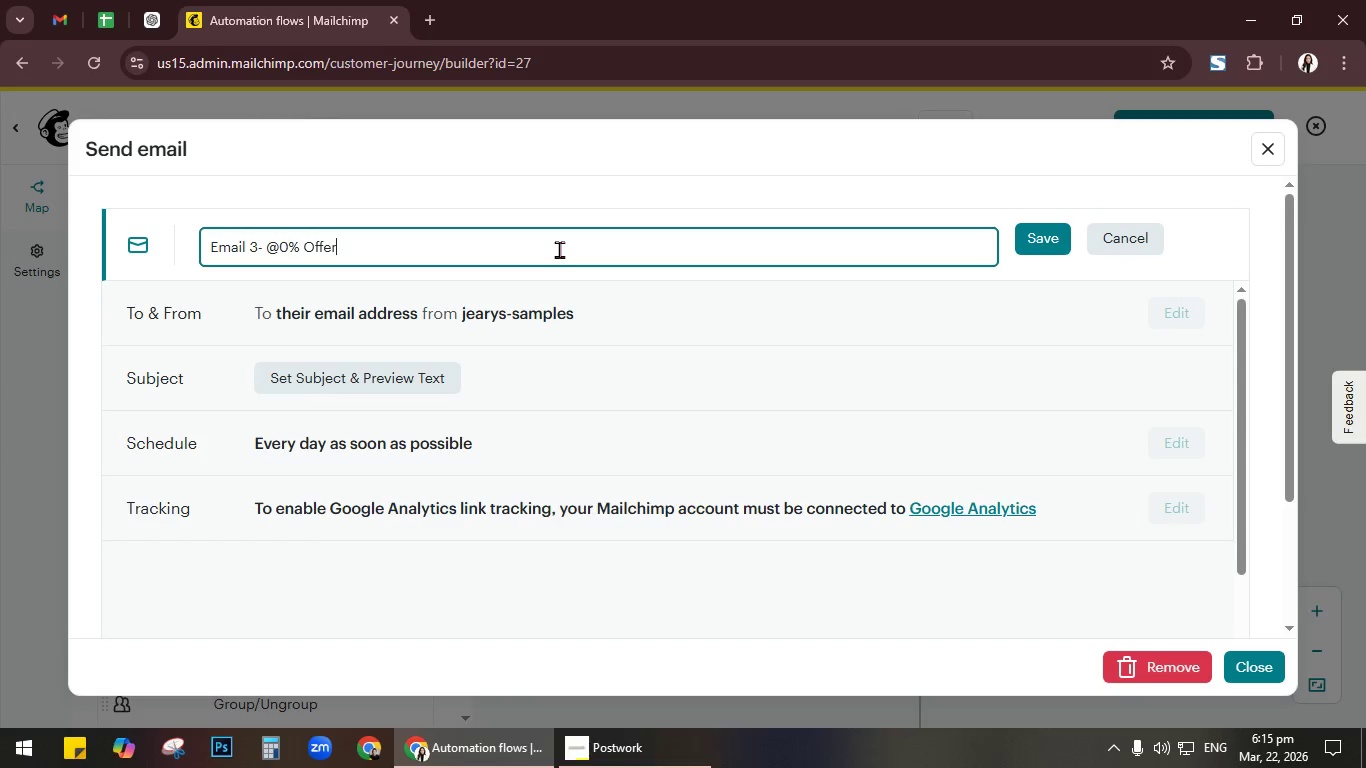 
left_click([429, 382])
 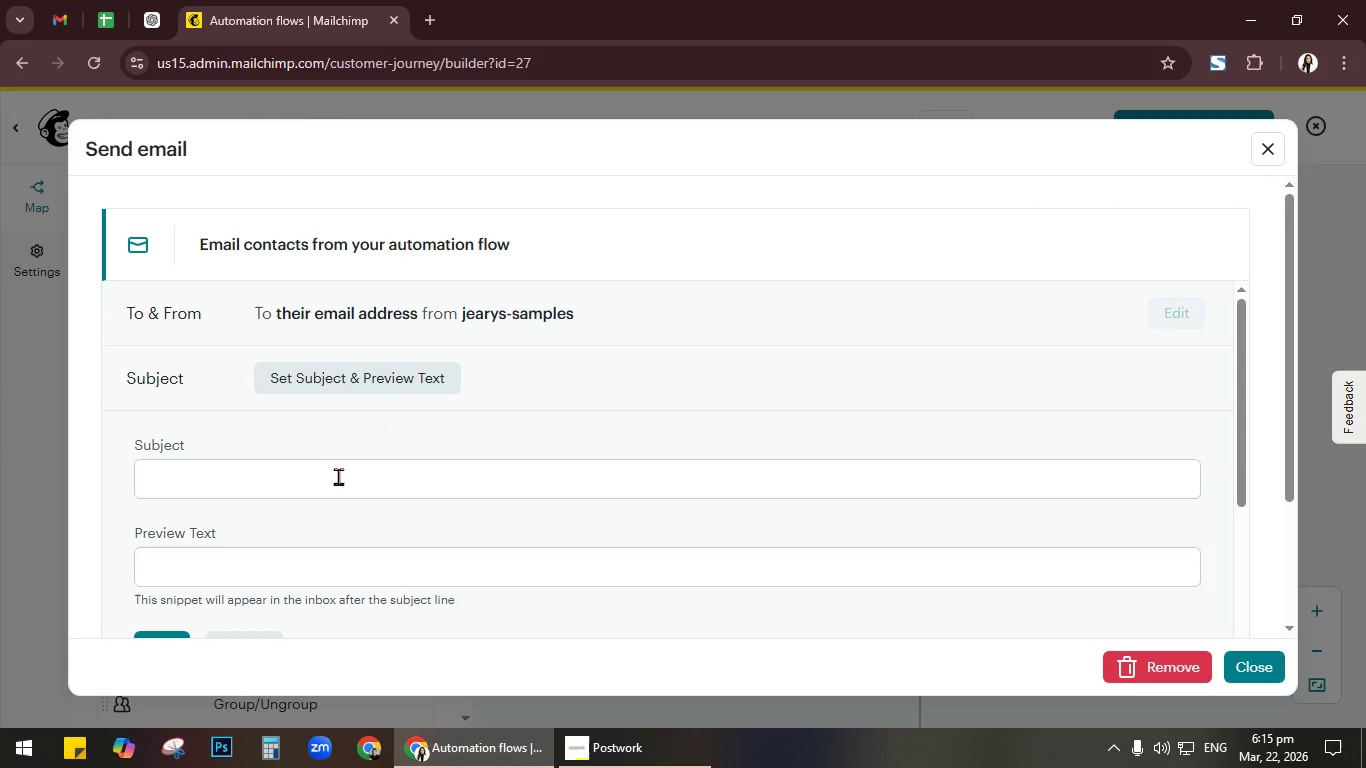 
left_click([333, 481])
 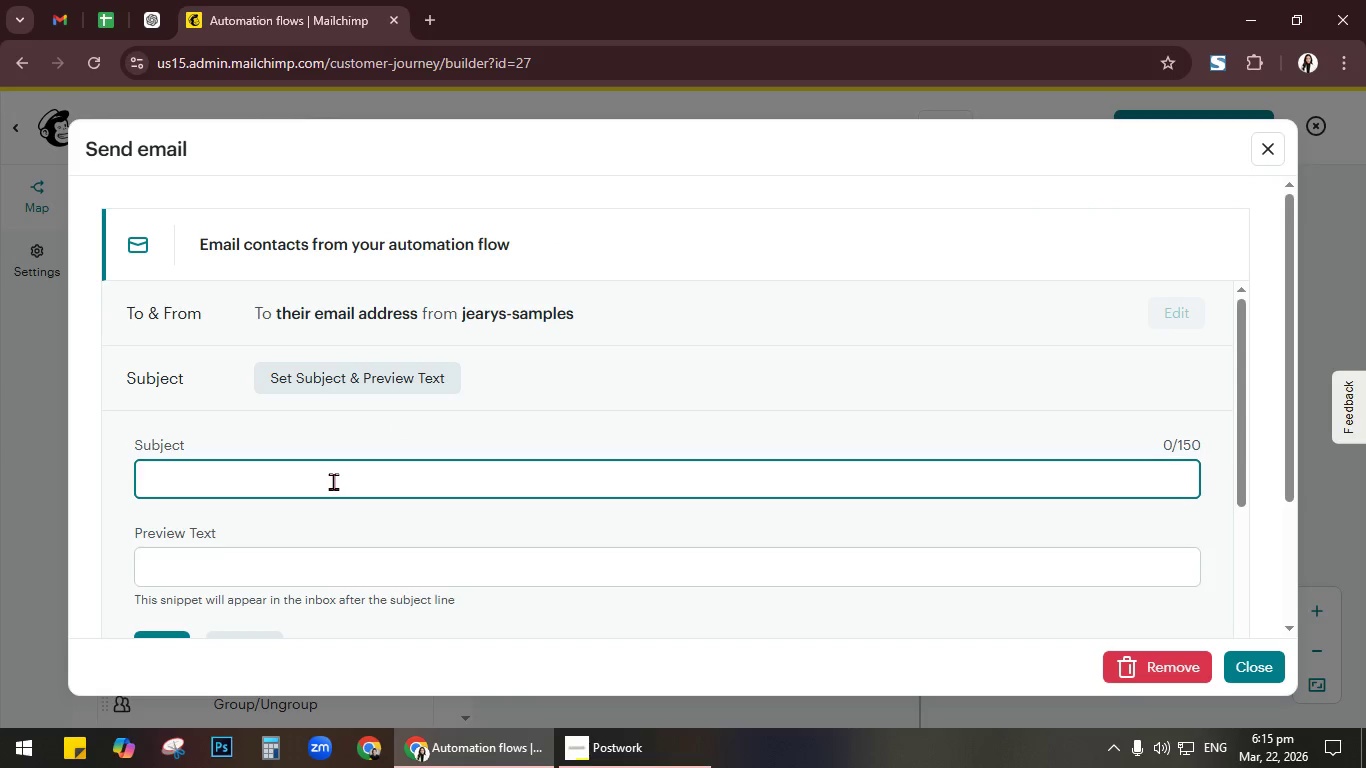 
type(#0)
key(Backspace)
key(Backspace)
type(20& Offer)
 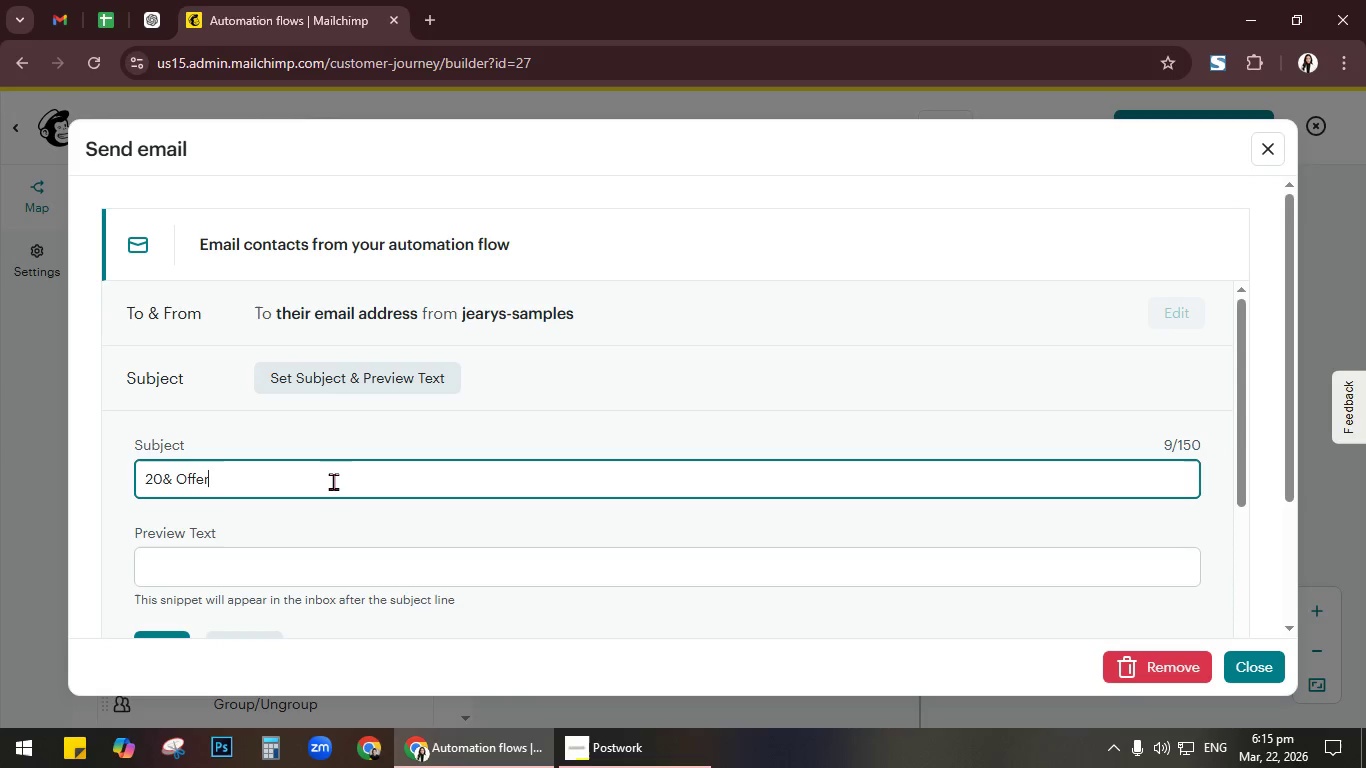 
left_click([147, 475])
 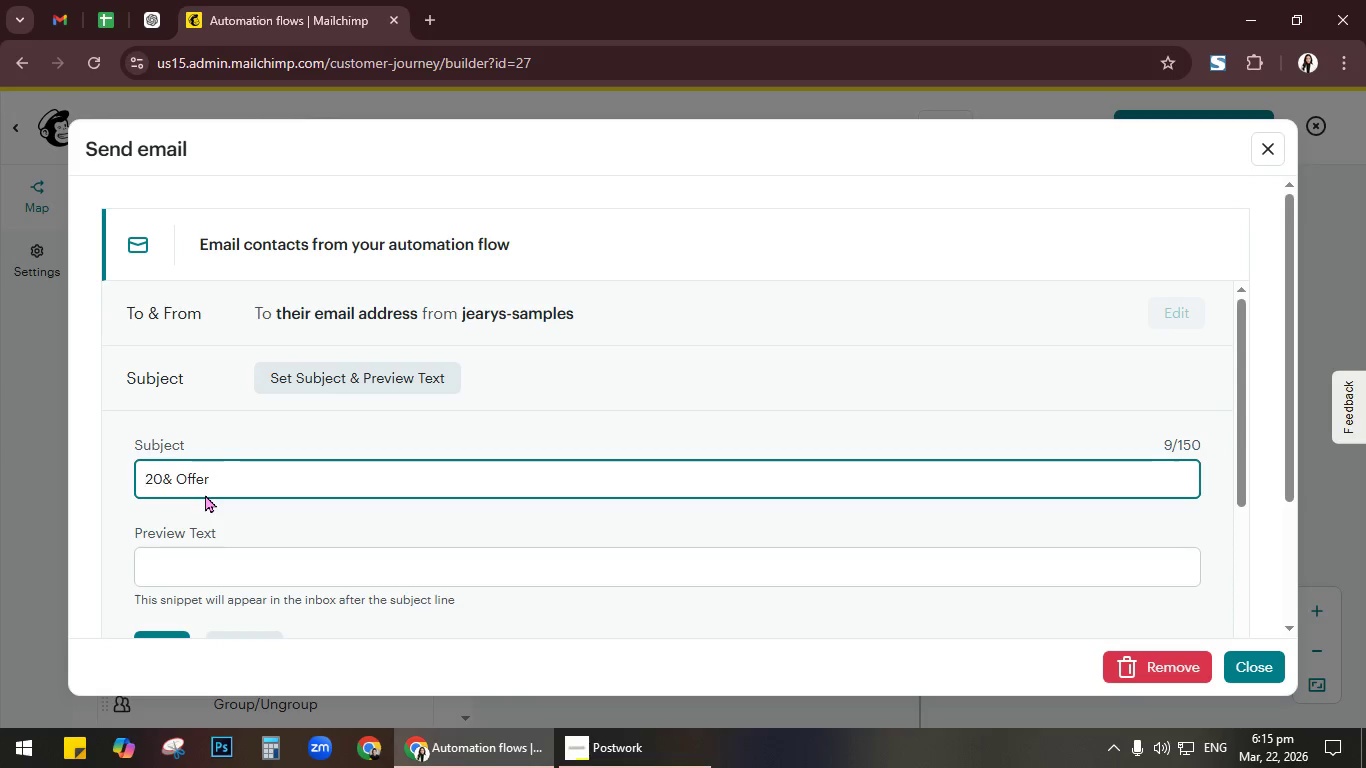 
type(Hi)
key(Backspace)
key(Backspace)
type(Get )
 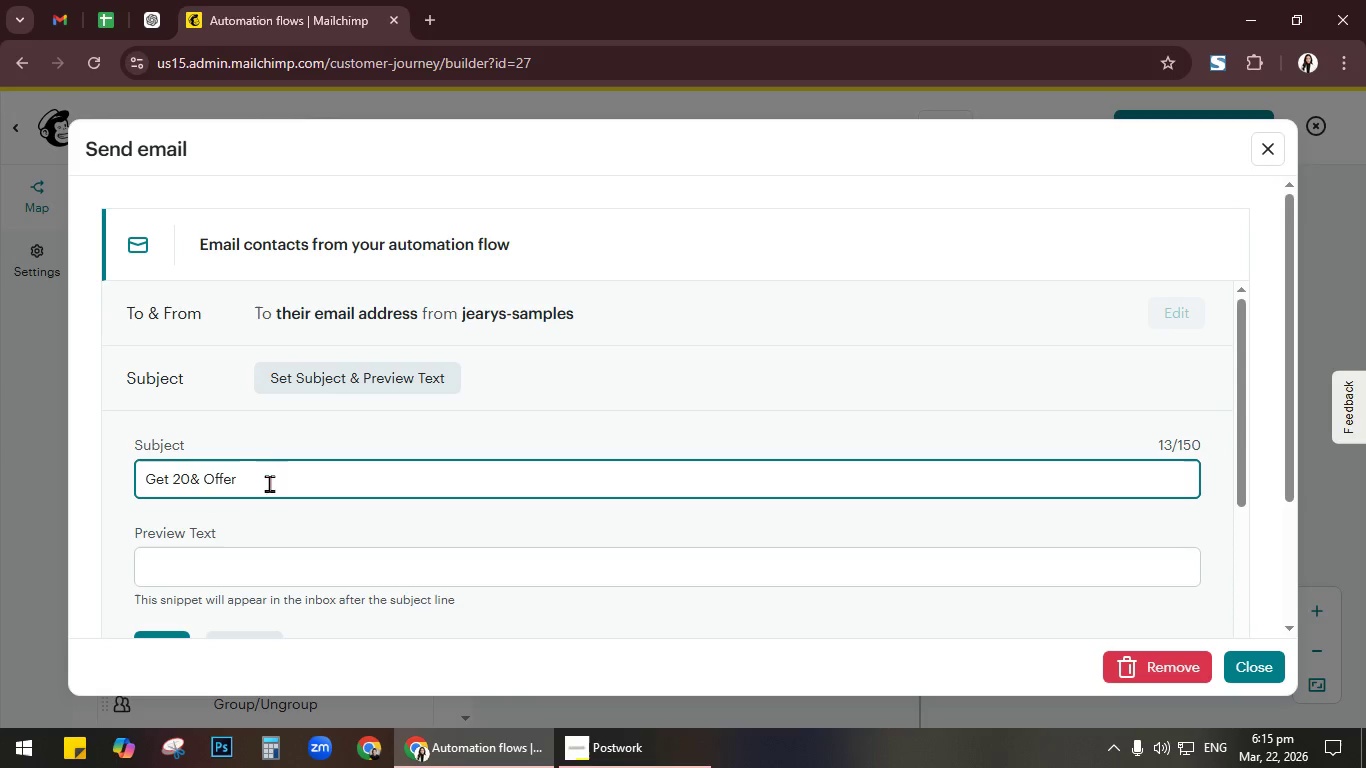 
left_click([284, 485])
 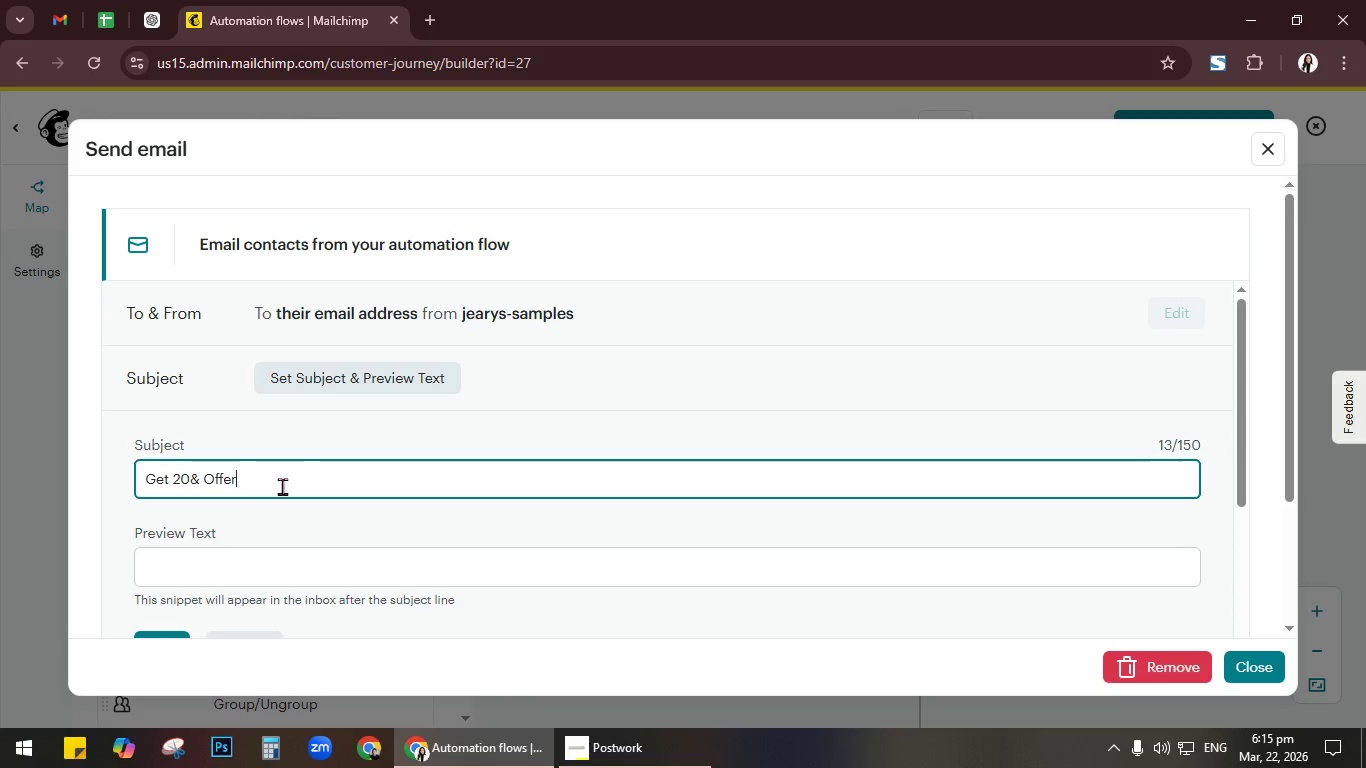 
key(Shift+ShiftRight)
 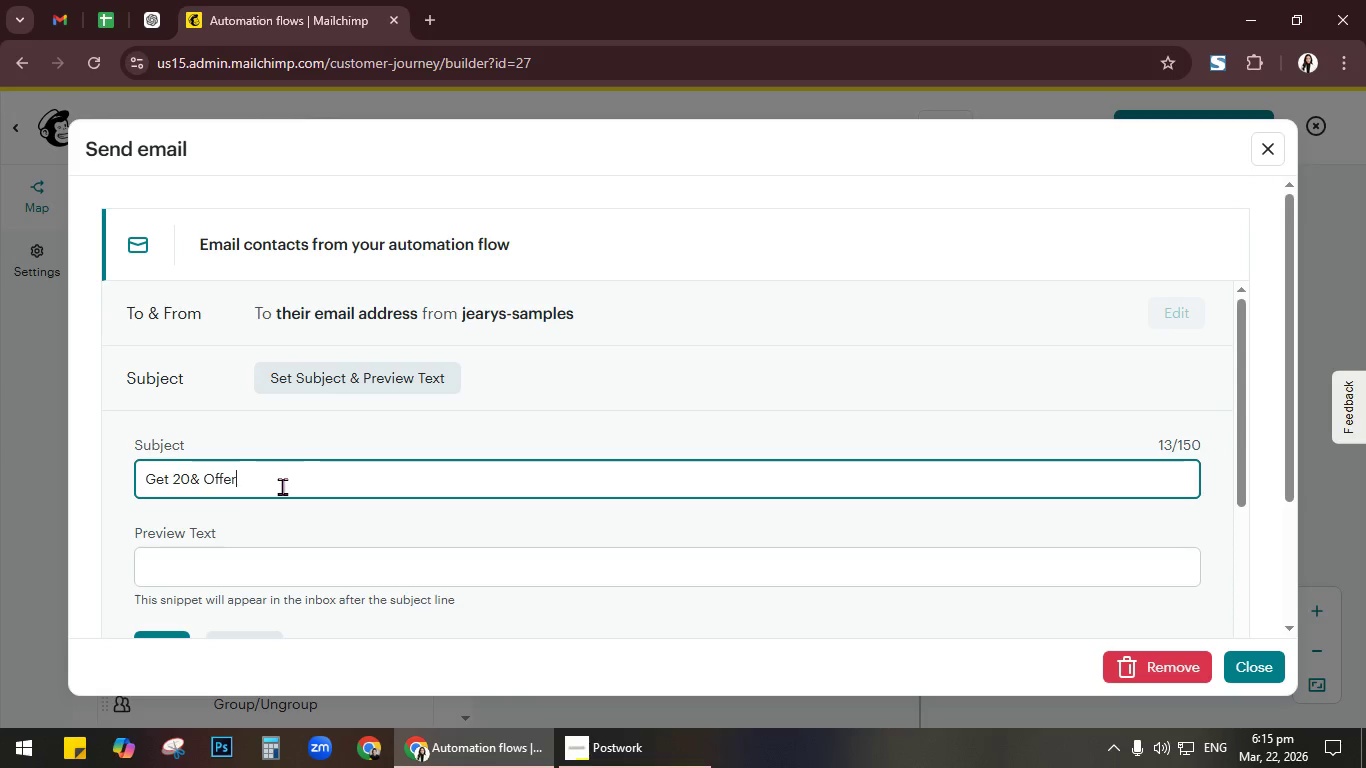 
key(Shift+1)
 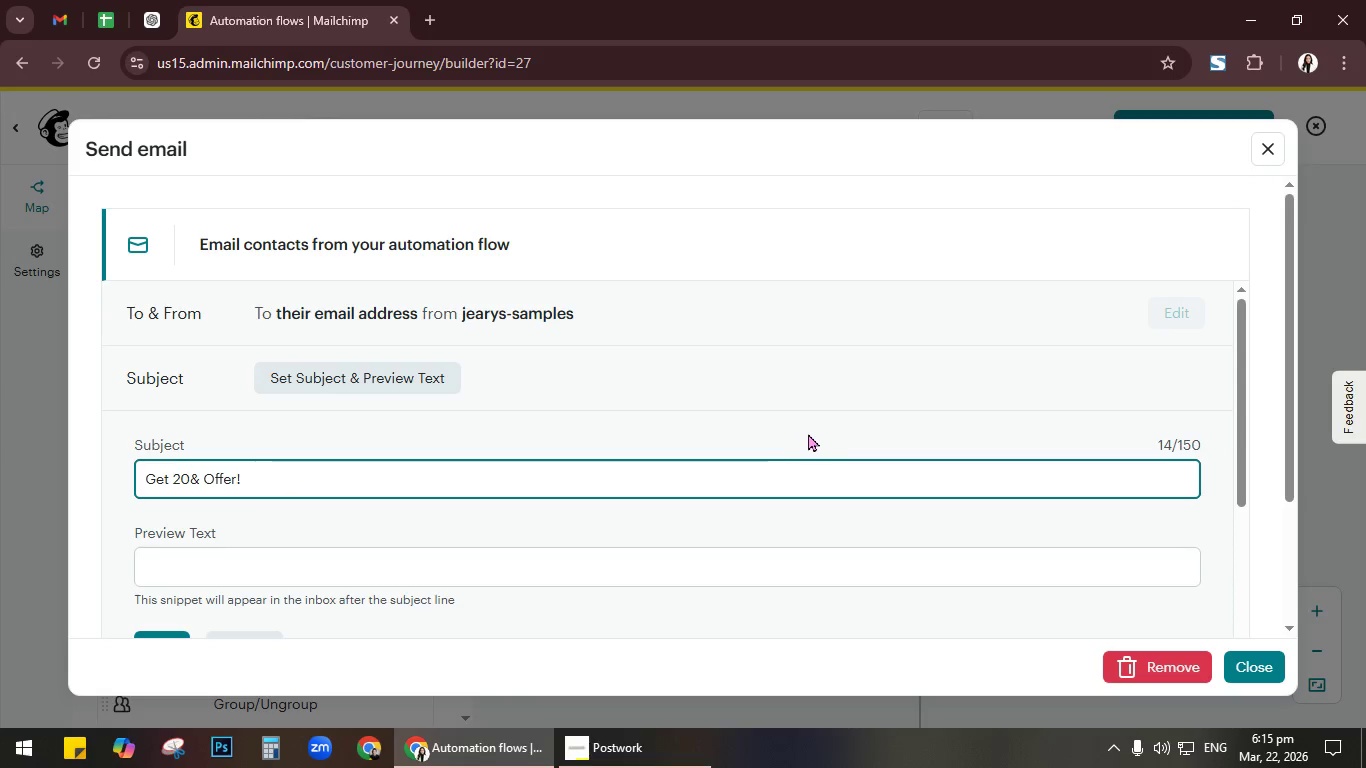 
scroll: coordinate [832, 431], scroll_direction: down, amount: 2.0
 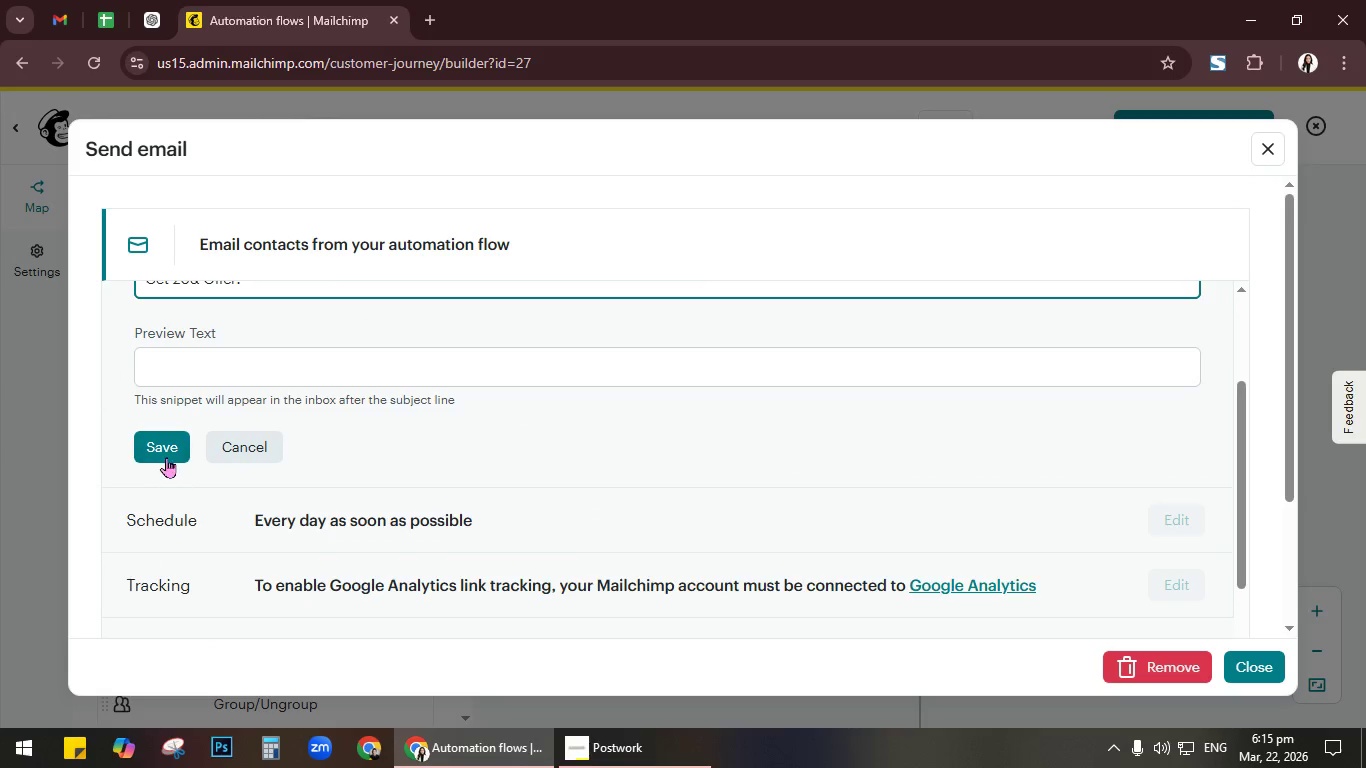 
left_click([166, 454])
 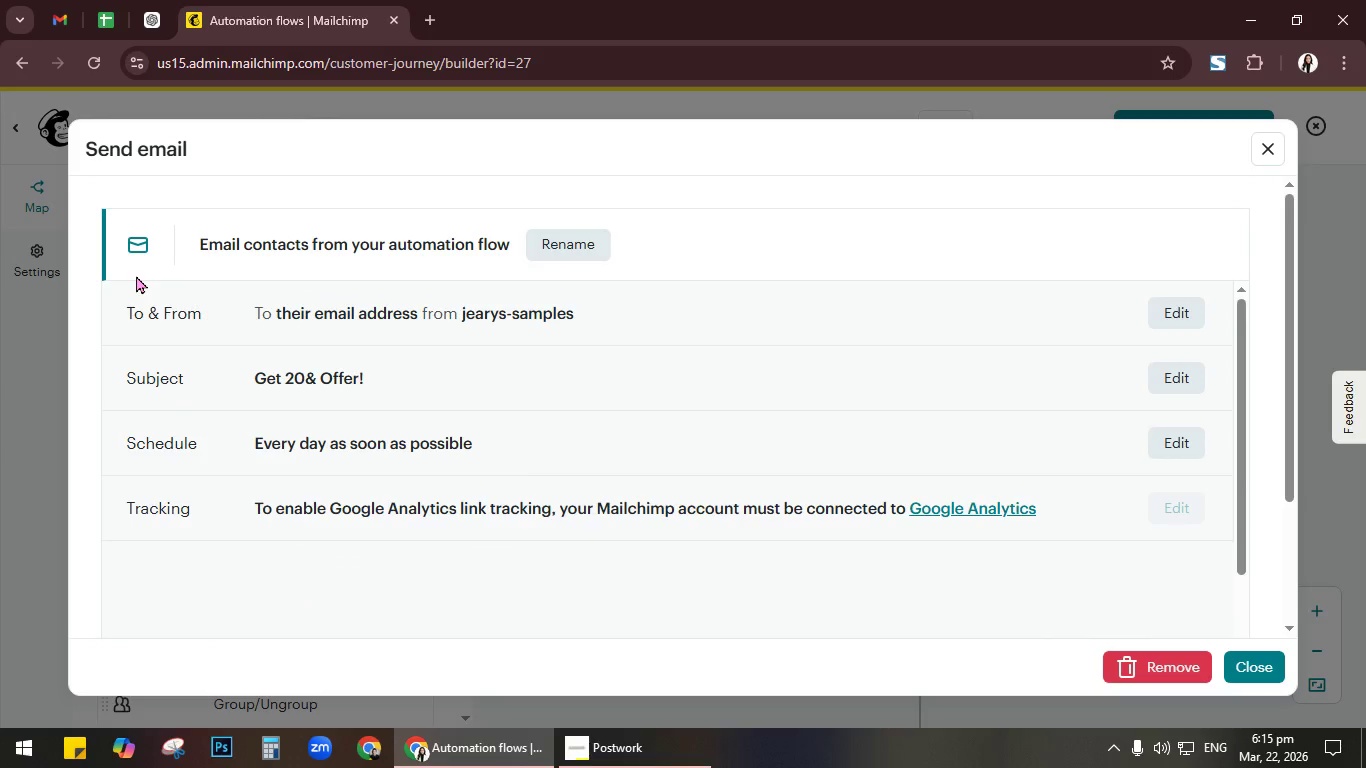 
left_click([541, 233])
 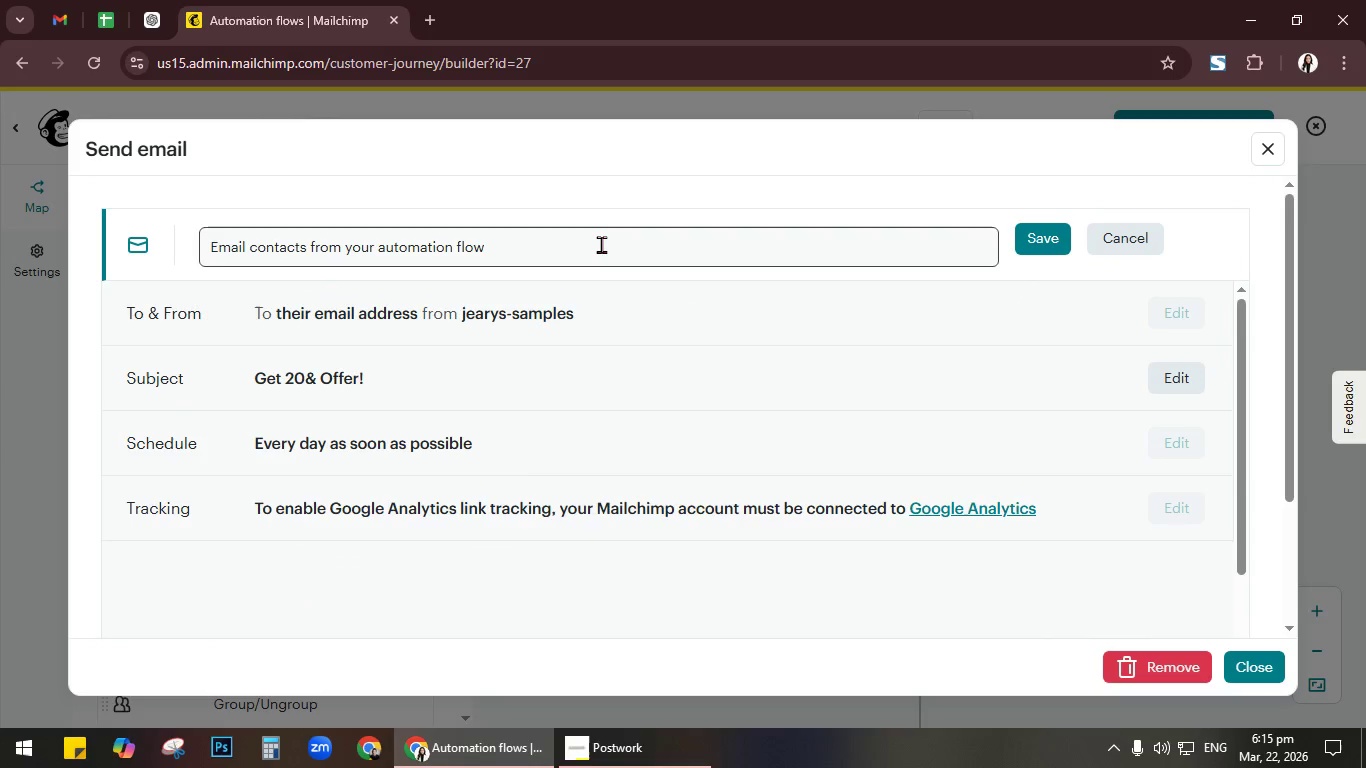 
key(Control+A)
 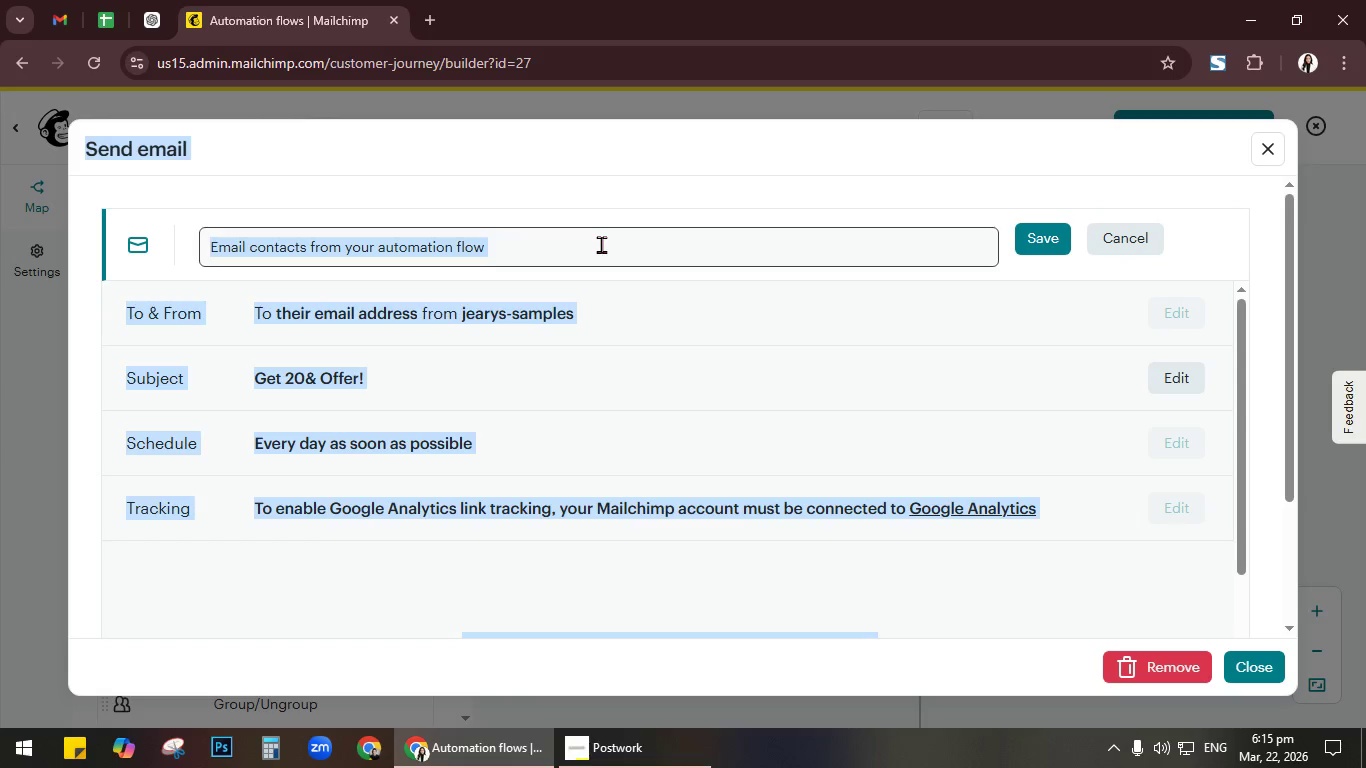 
left_click([600, 245])
 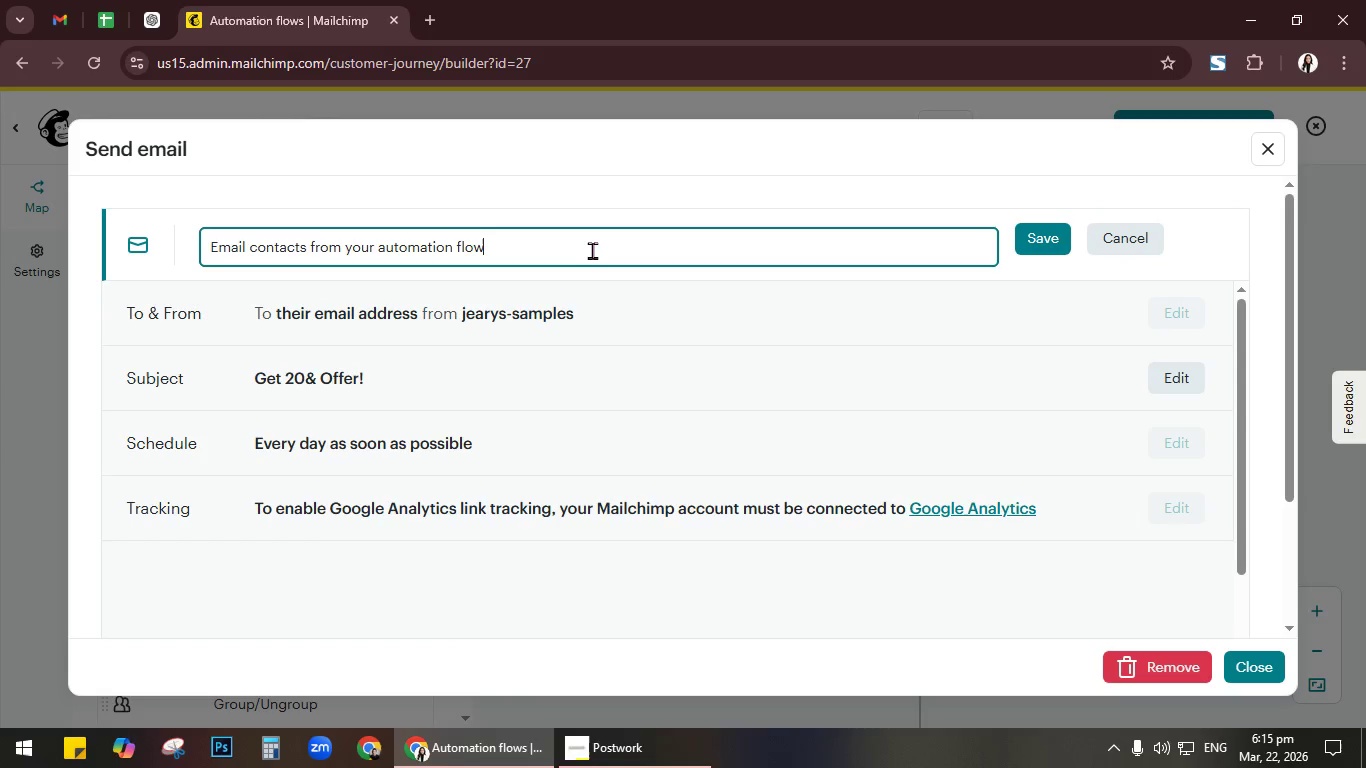 
key(Control+ControlLeft)
 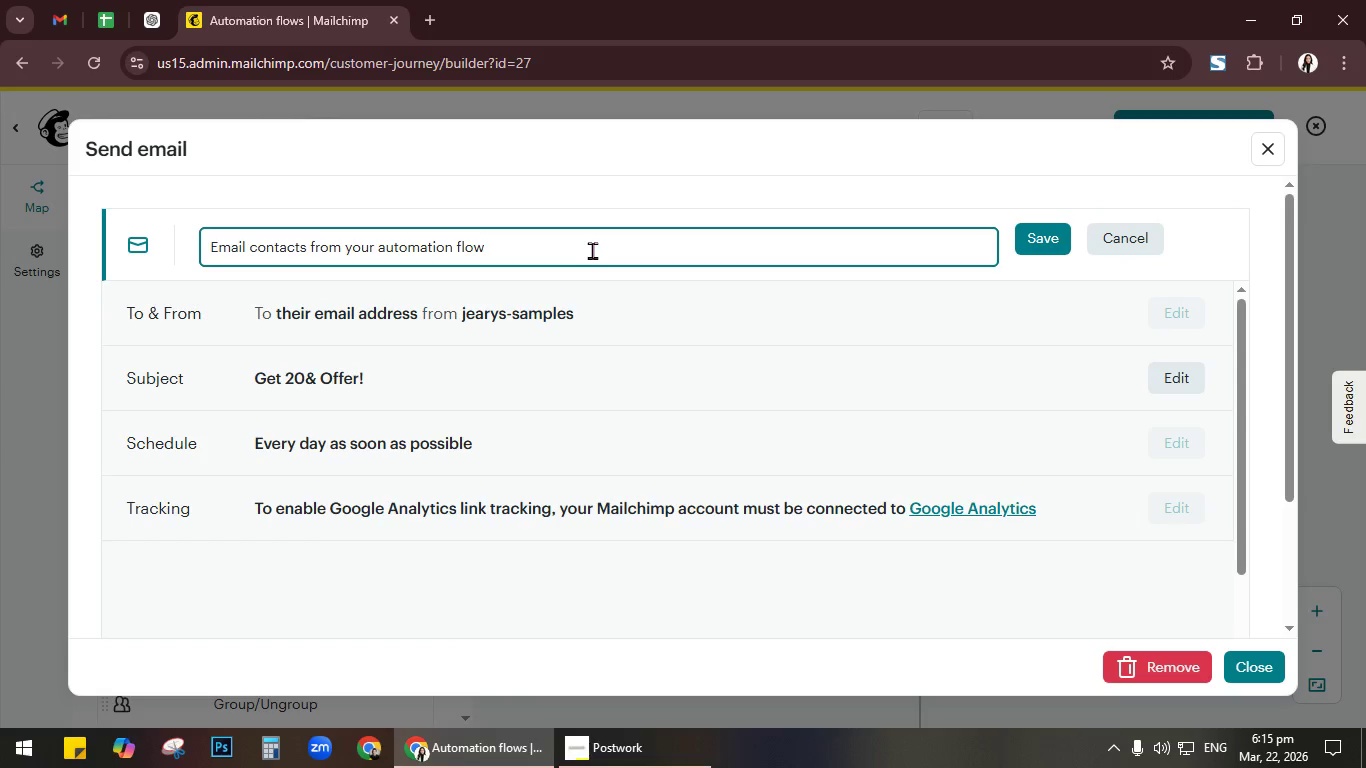 
key(Control+A)
 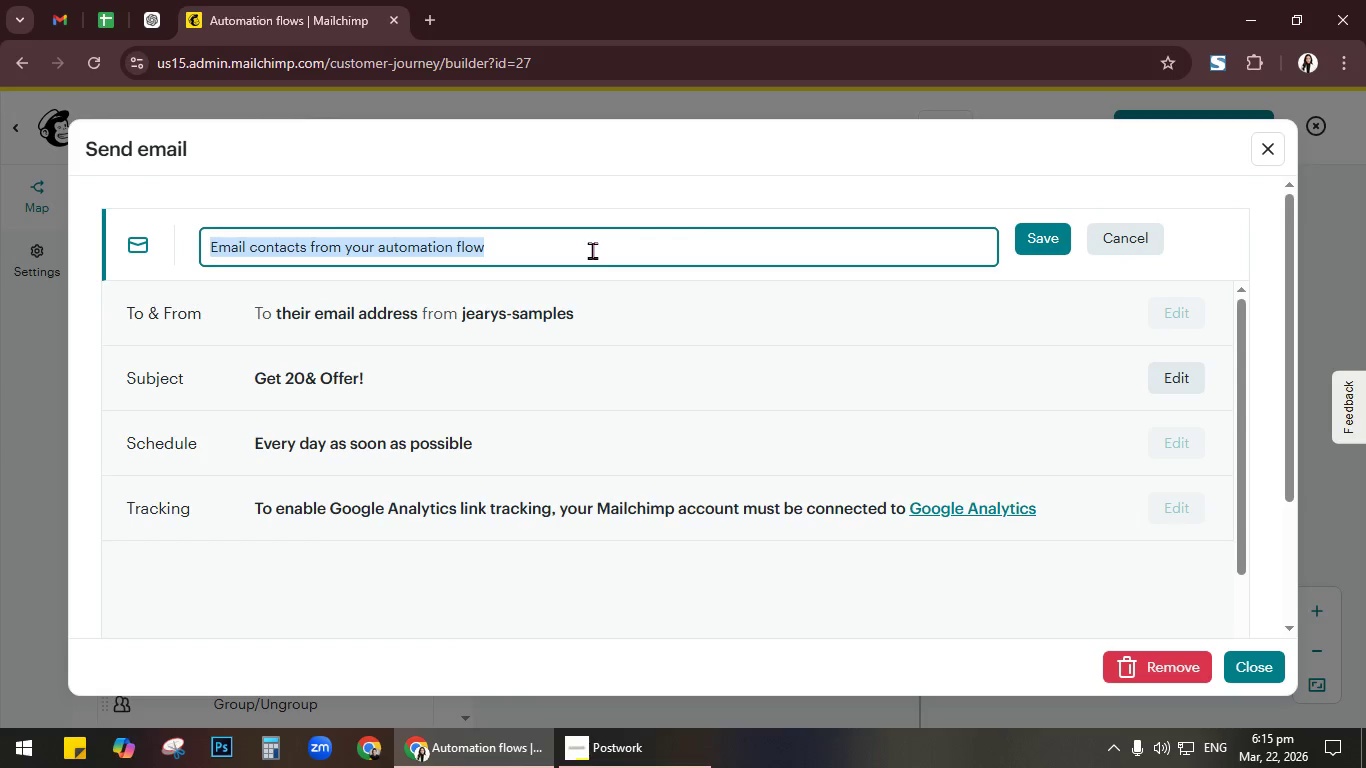 
type(Email 3- )
 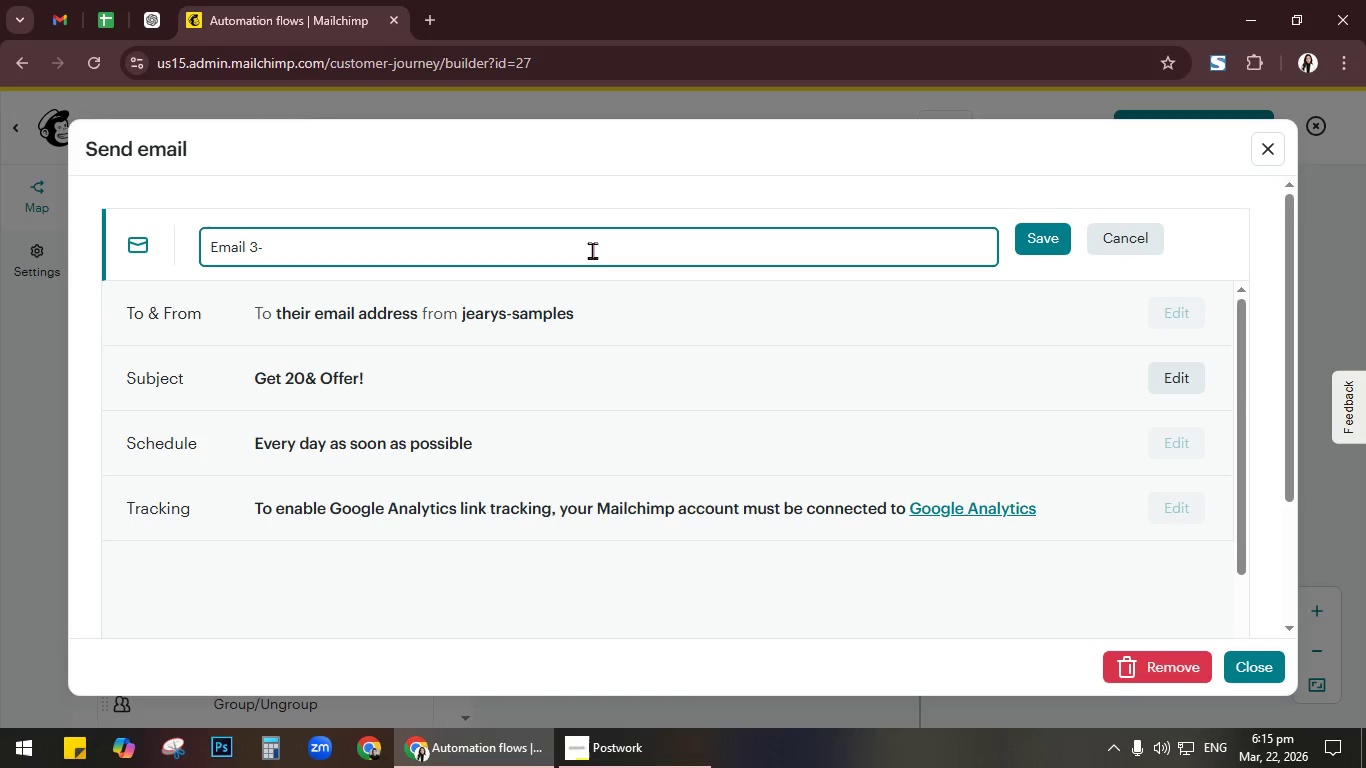 
type(Offer)
 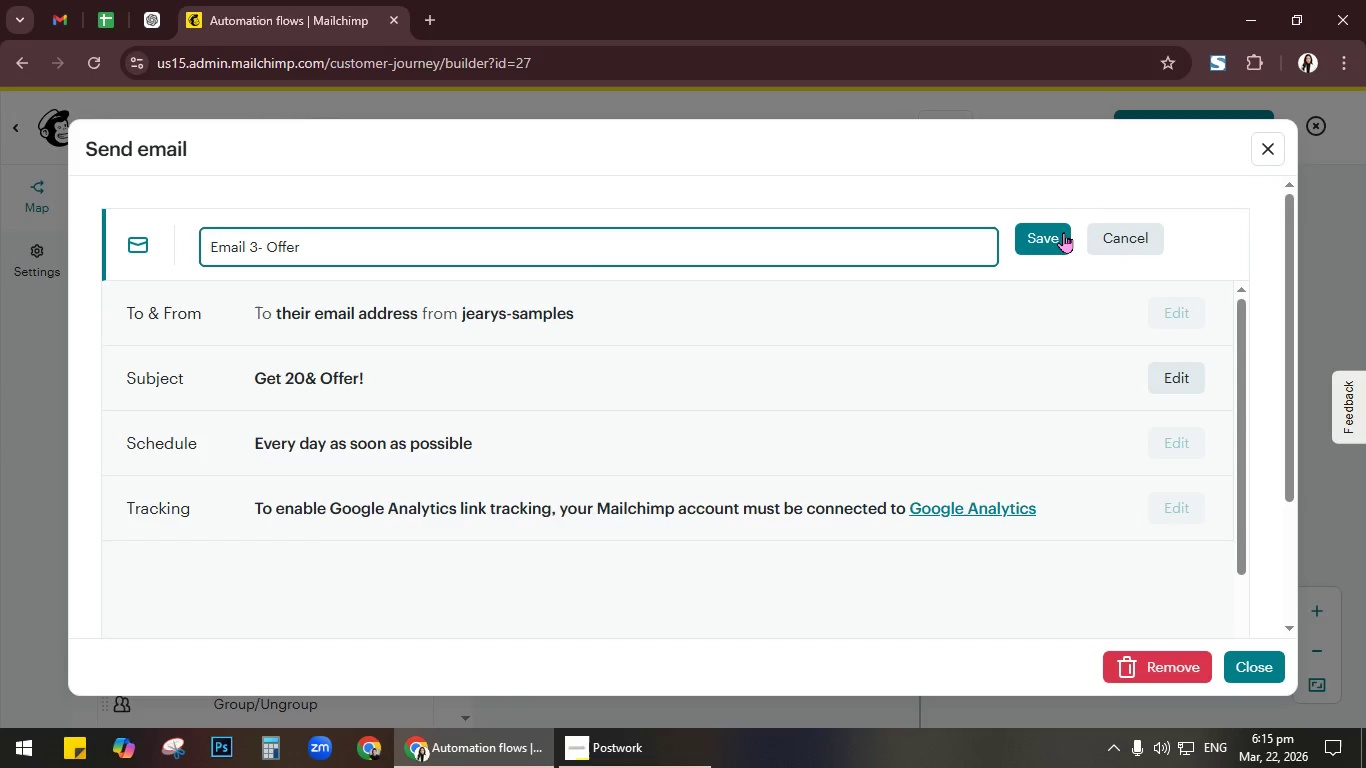 
left_click([1057, 239])
 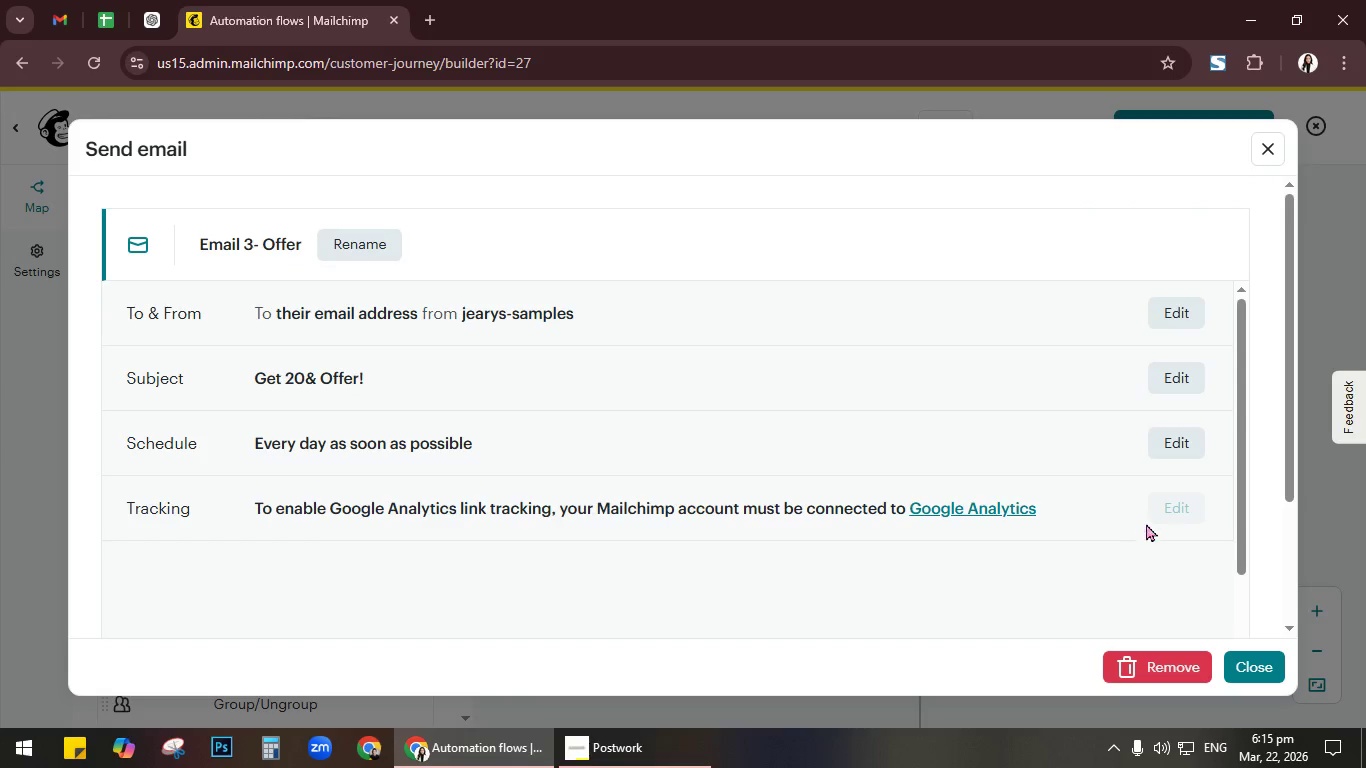 
left_click([1255, 665])
 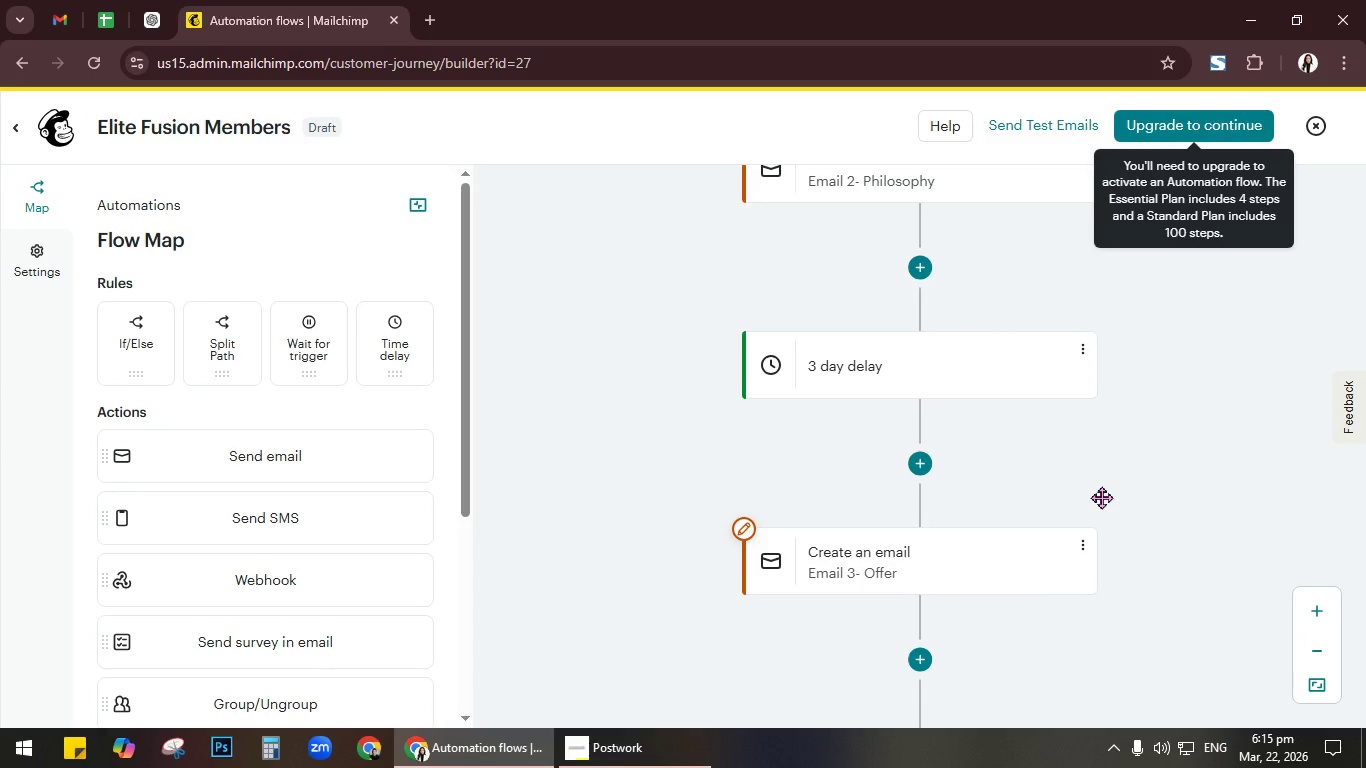 
scroll: coordinate [1101, 497], scroll_direction: down, amount: 3.0
 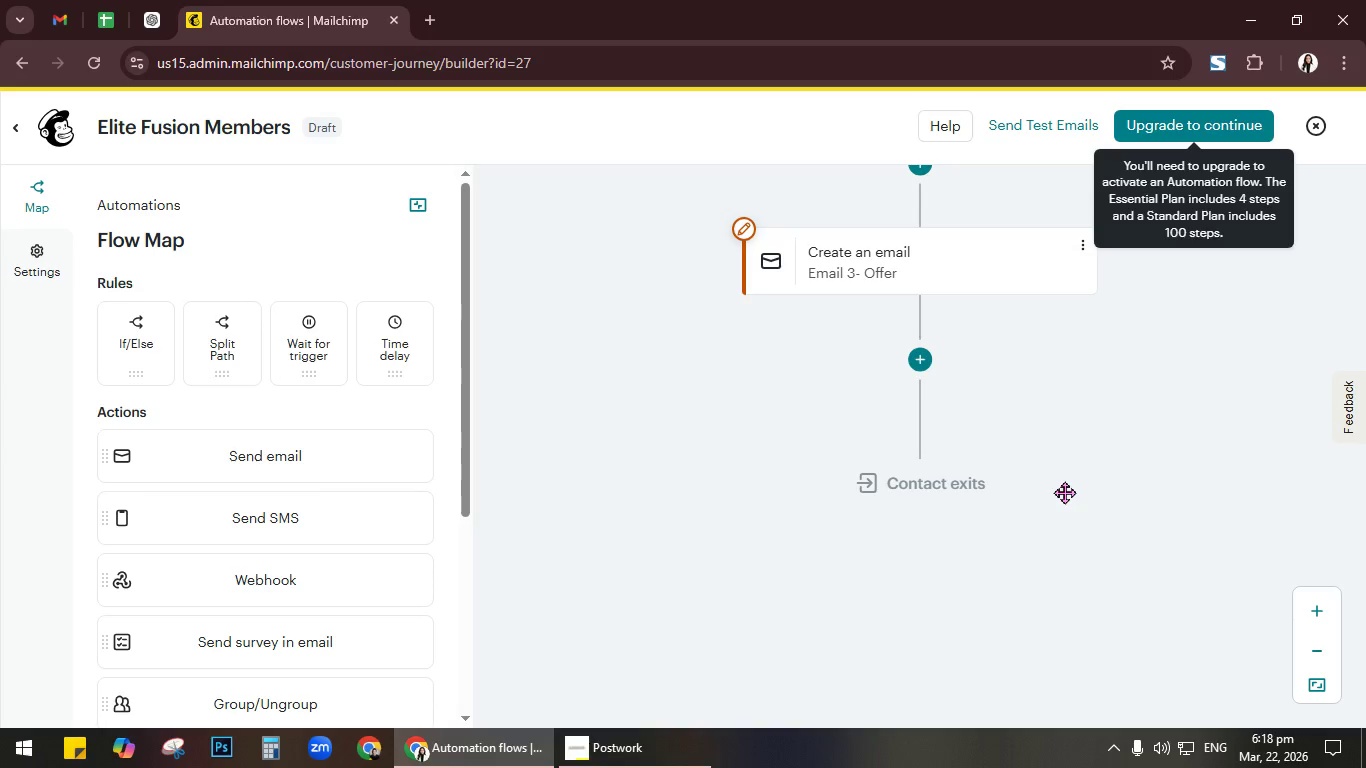 
wait(160.69)
 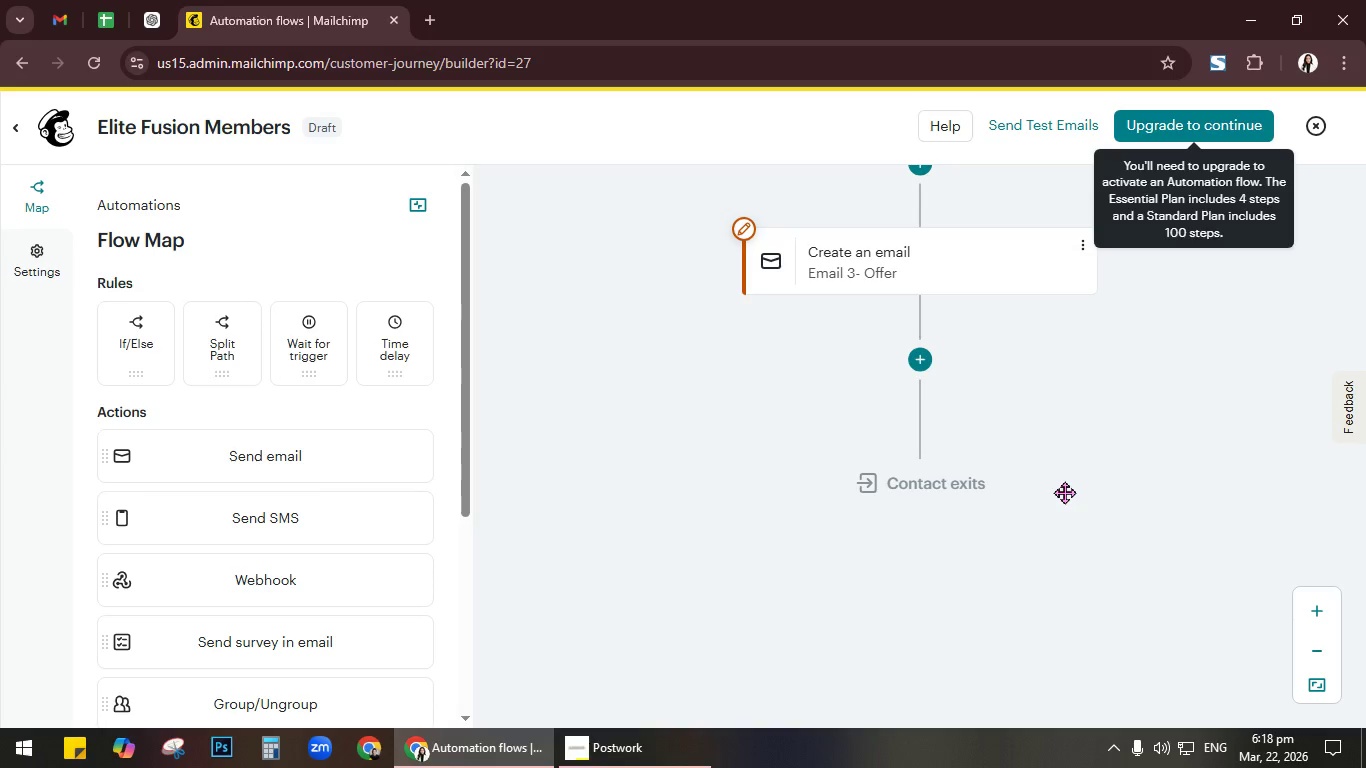 
scroll: coordinate [1070, 417], scroll_direction: up, amount: 2.0
 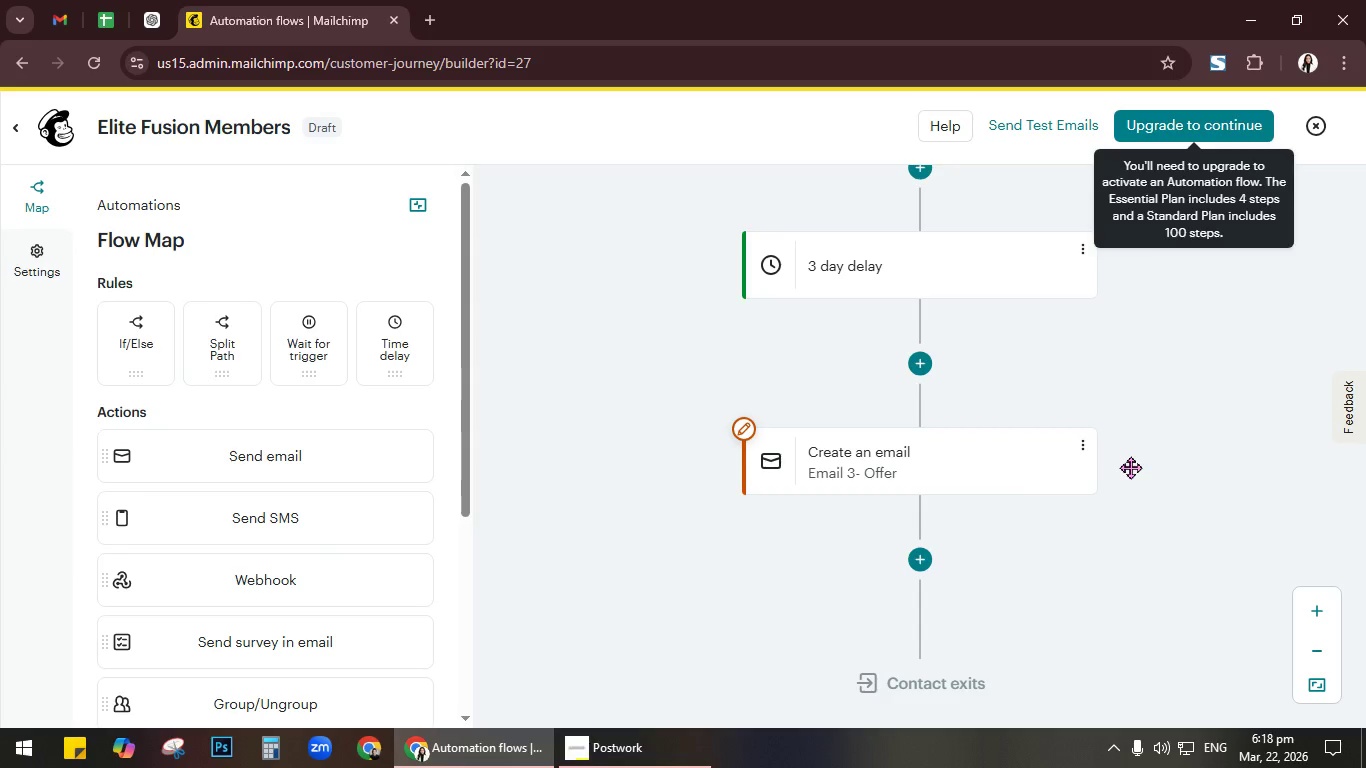 
scroll: coordinate [1130, 467], scroll_direction: down, amount: 1.0
 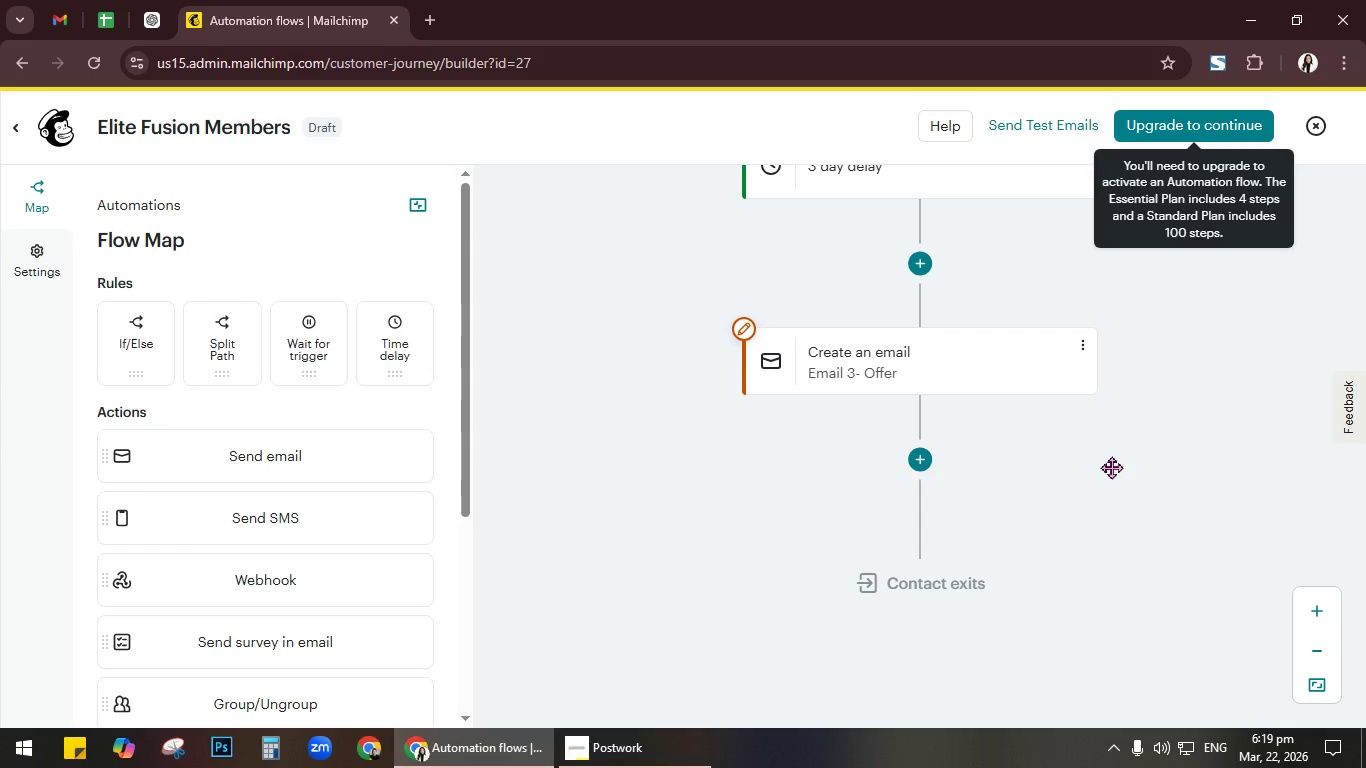 
wait(81.64)
 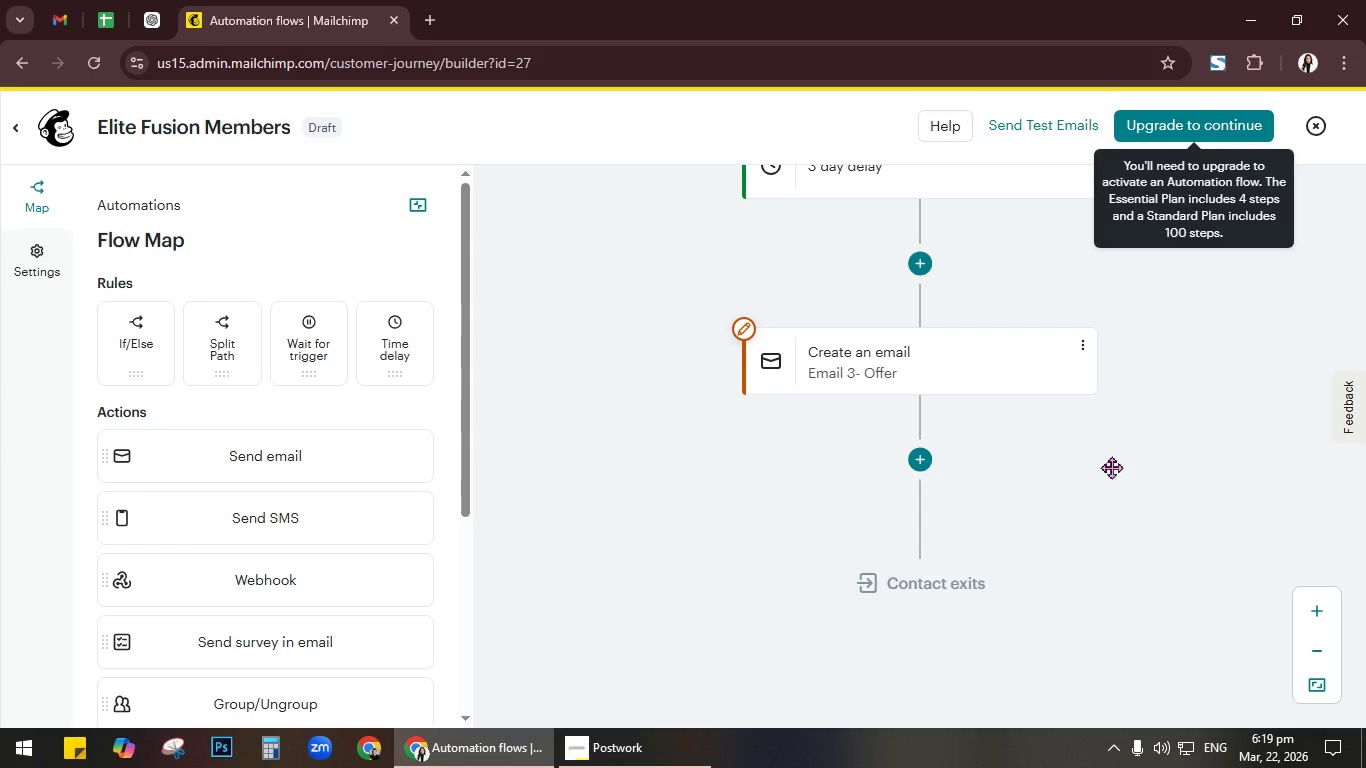 
left_click([1146, 438])
 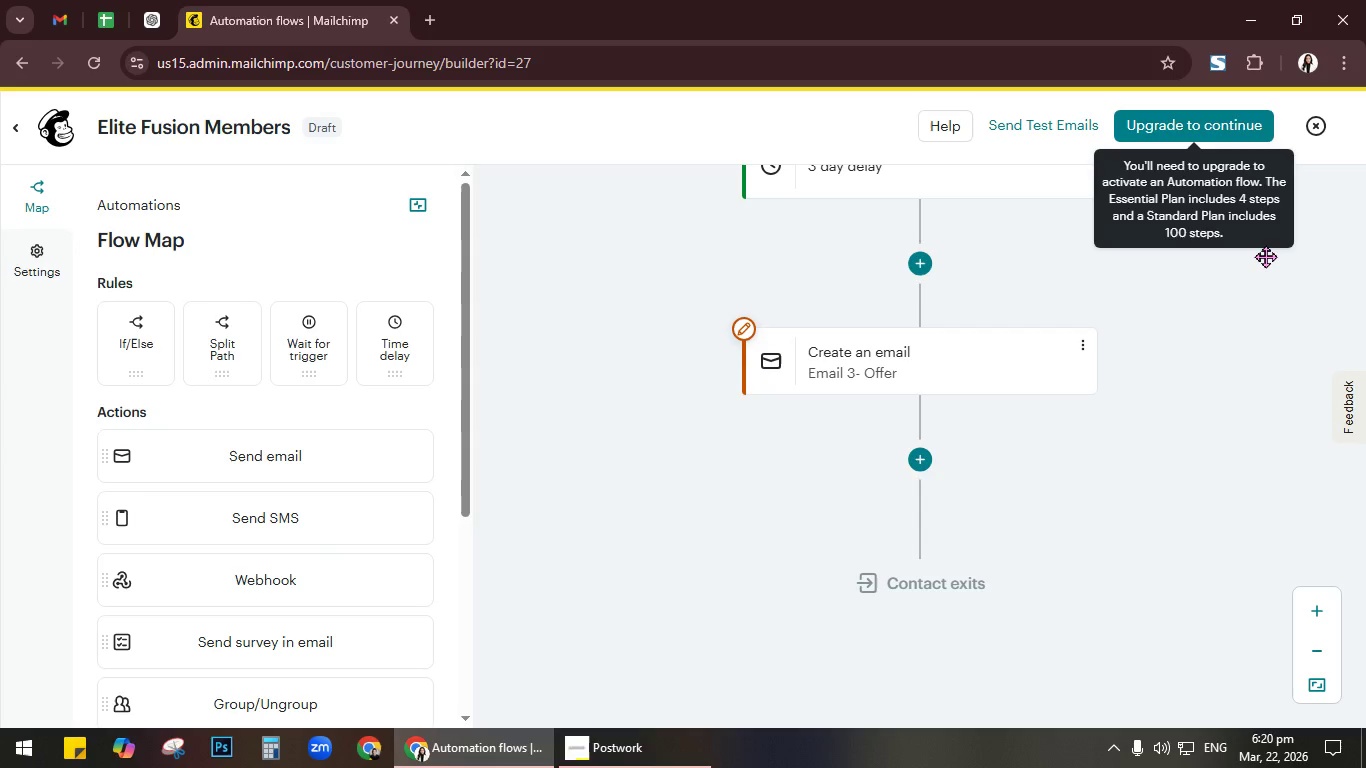 
wait(21.11)
 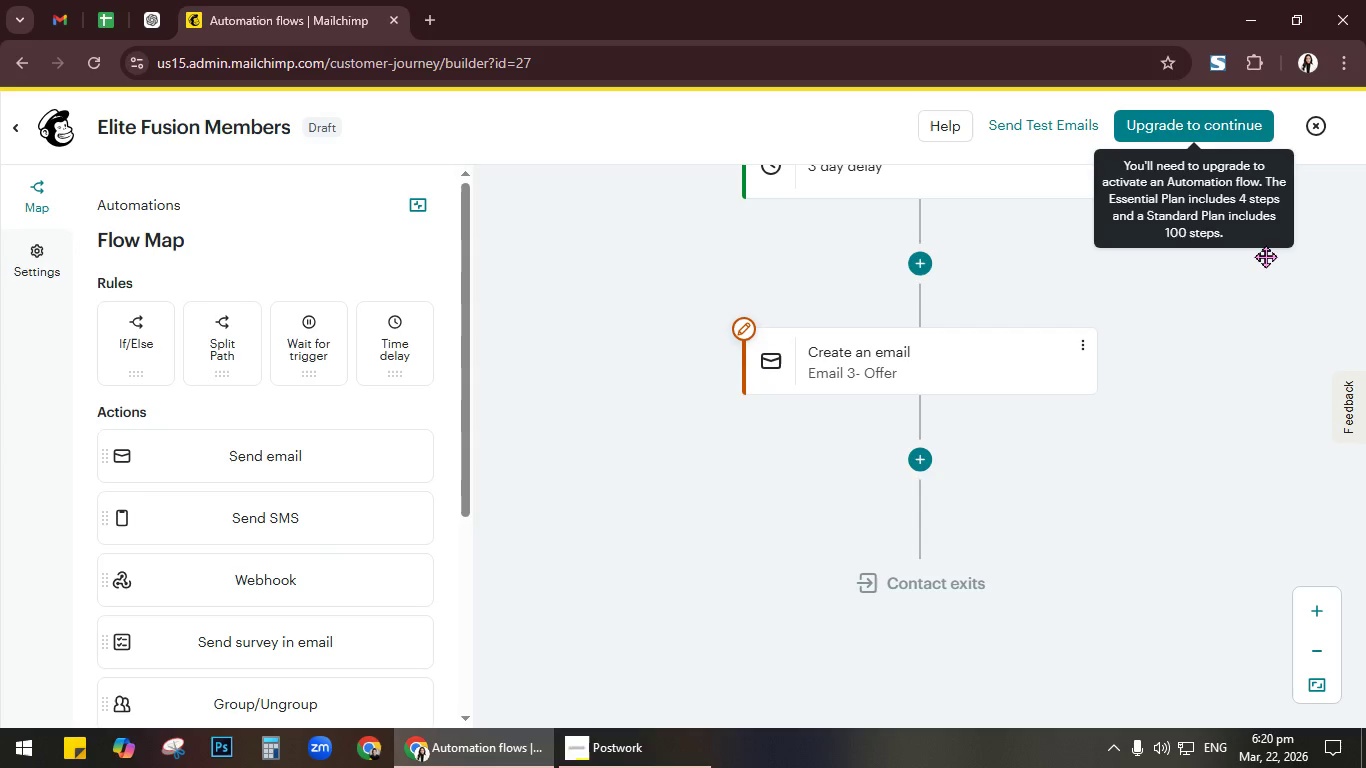 
left_click([1318, 648])
 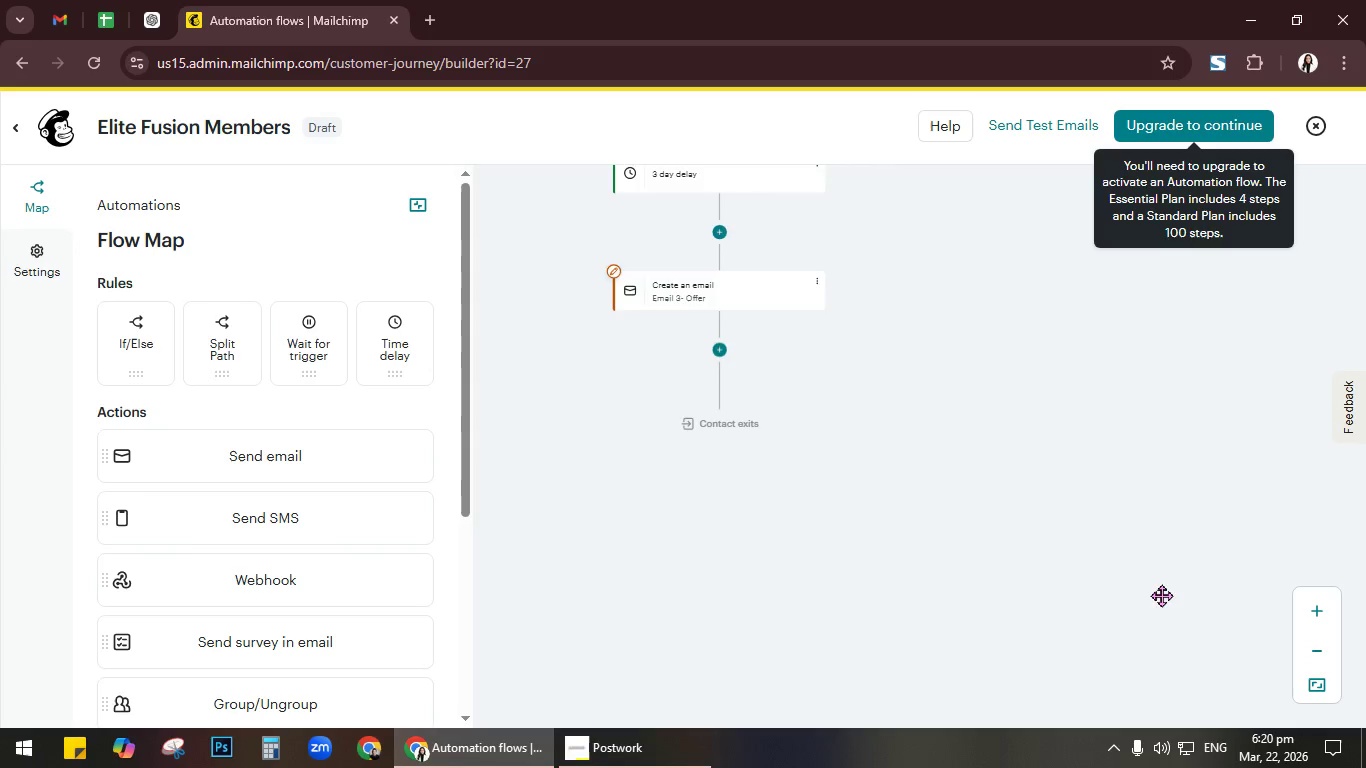 
scroll: coordinate [1160, 594], scroll_direction: up, amount: 8.0
 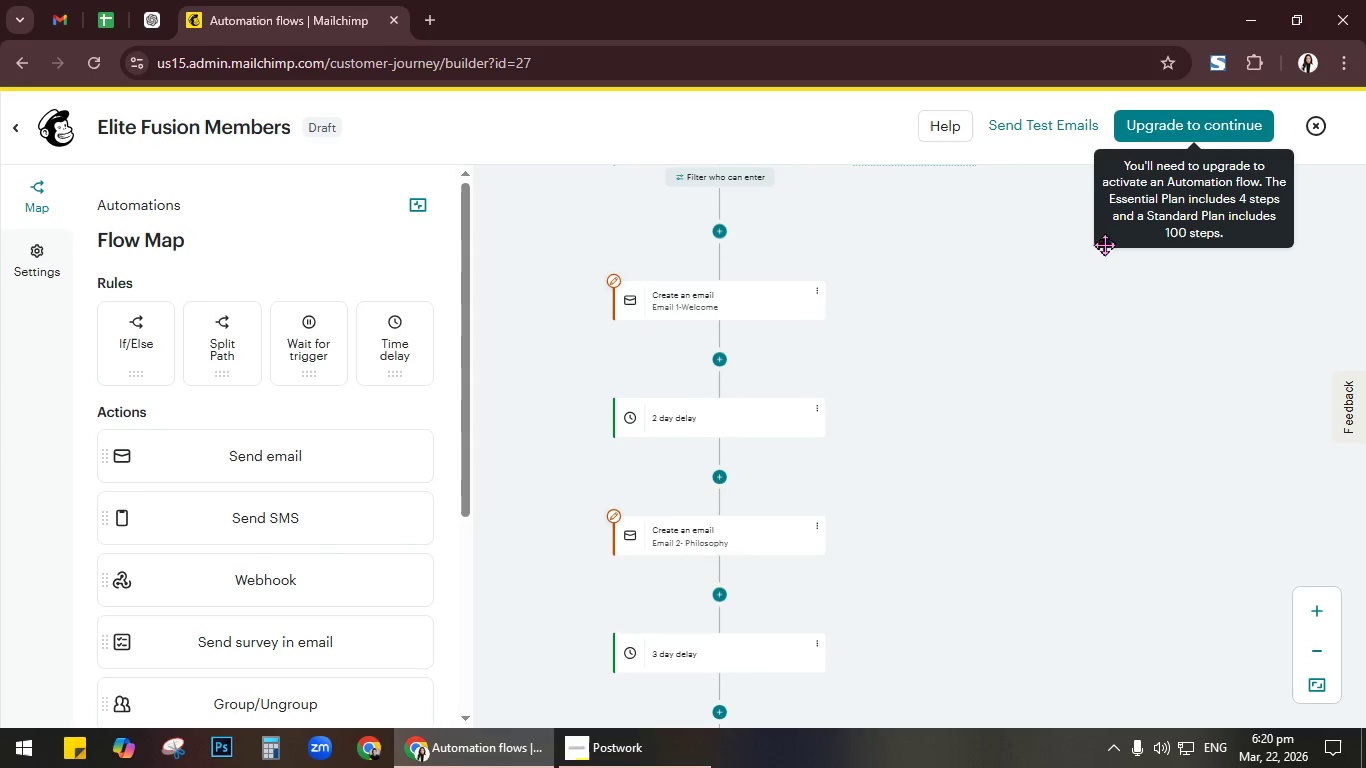 
left_click([1155, 221])
 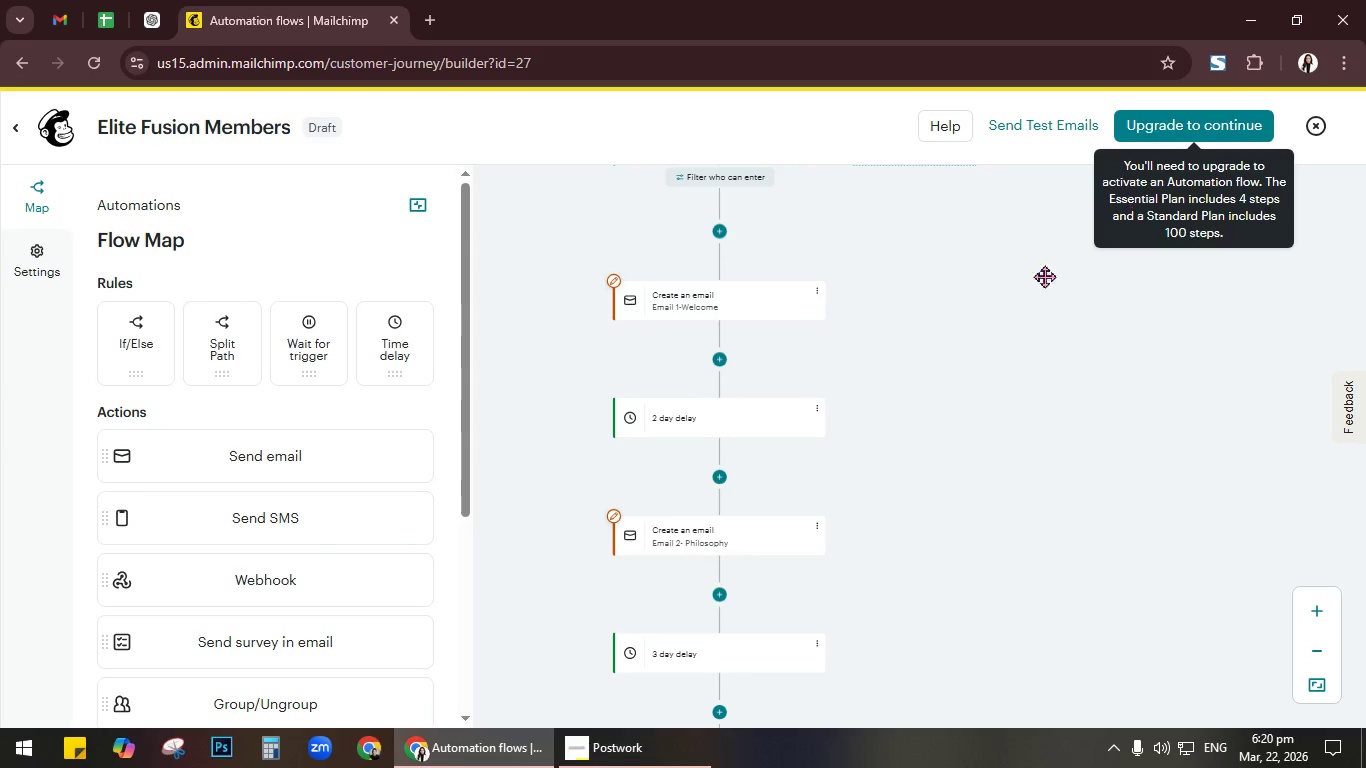 
left_click_drag(start_coordinate=[970, 298], to_coordinate=[1121, 377])
 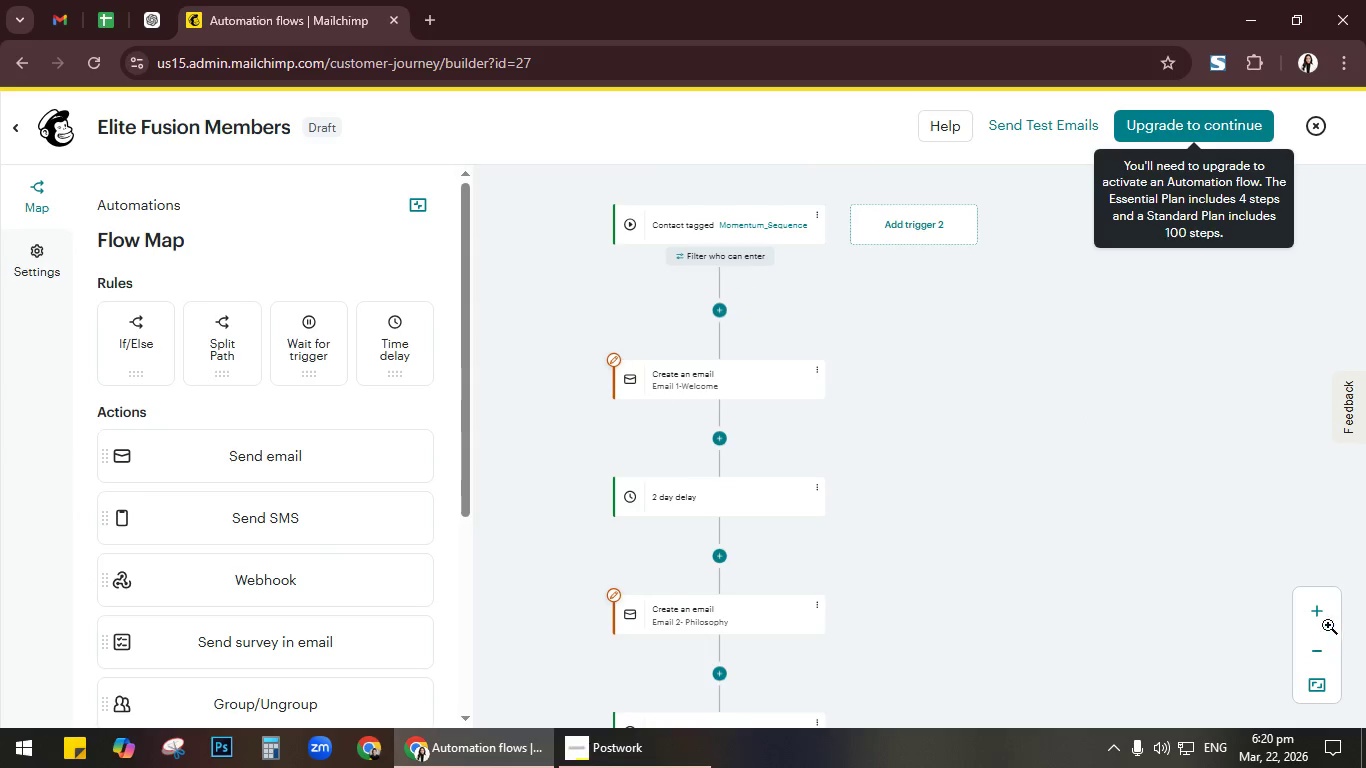 
left_click([1320, 610])
 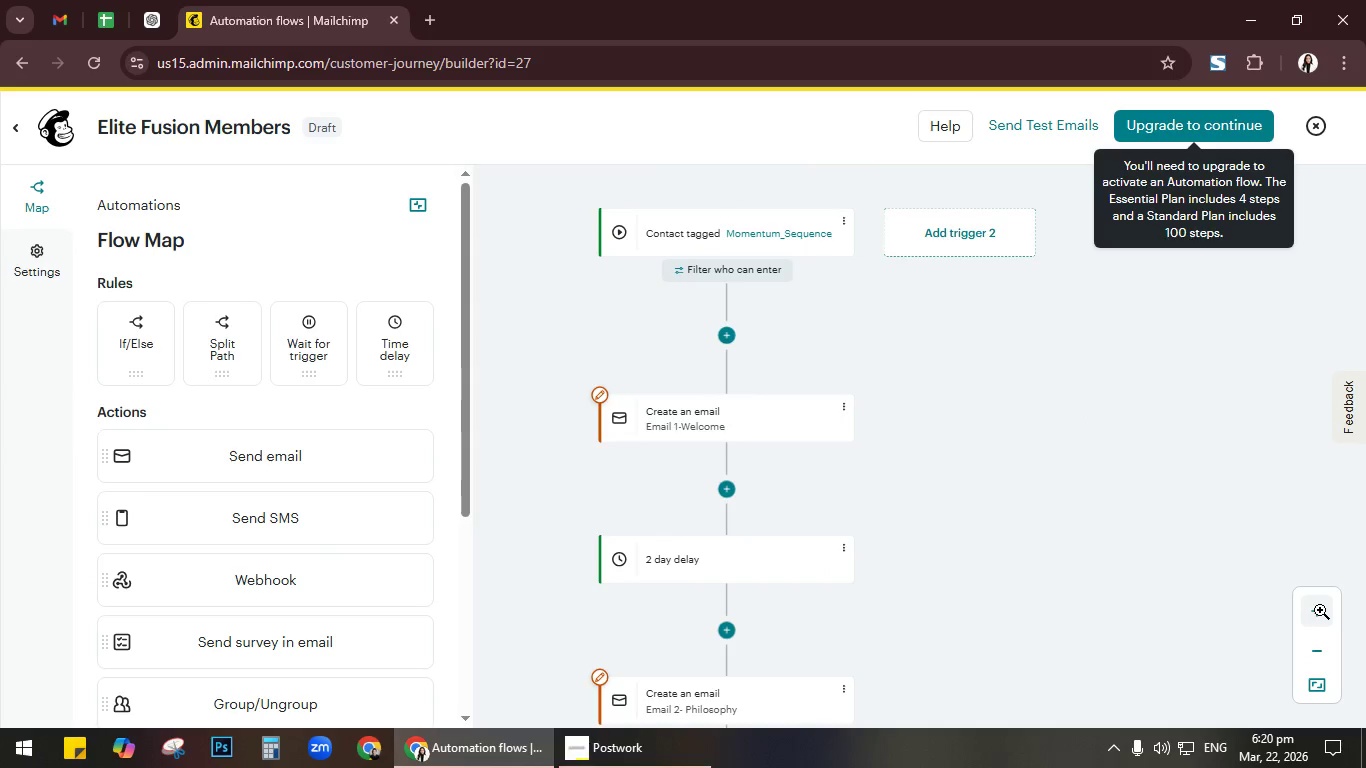 
left_click([1320, 610])
 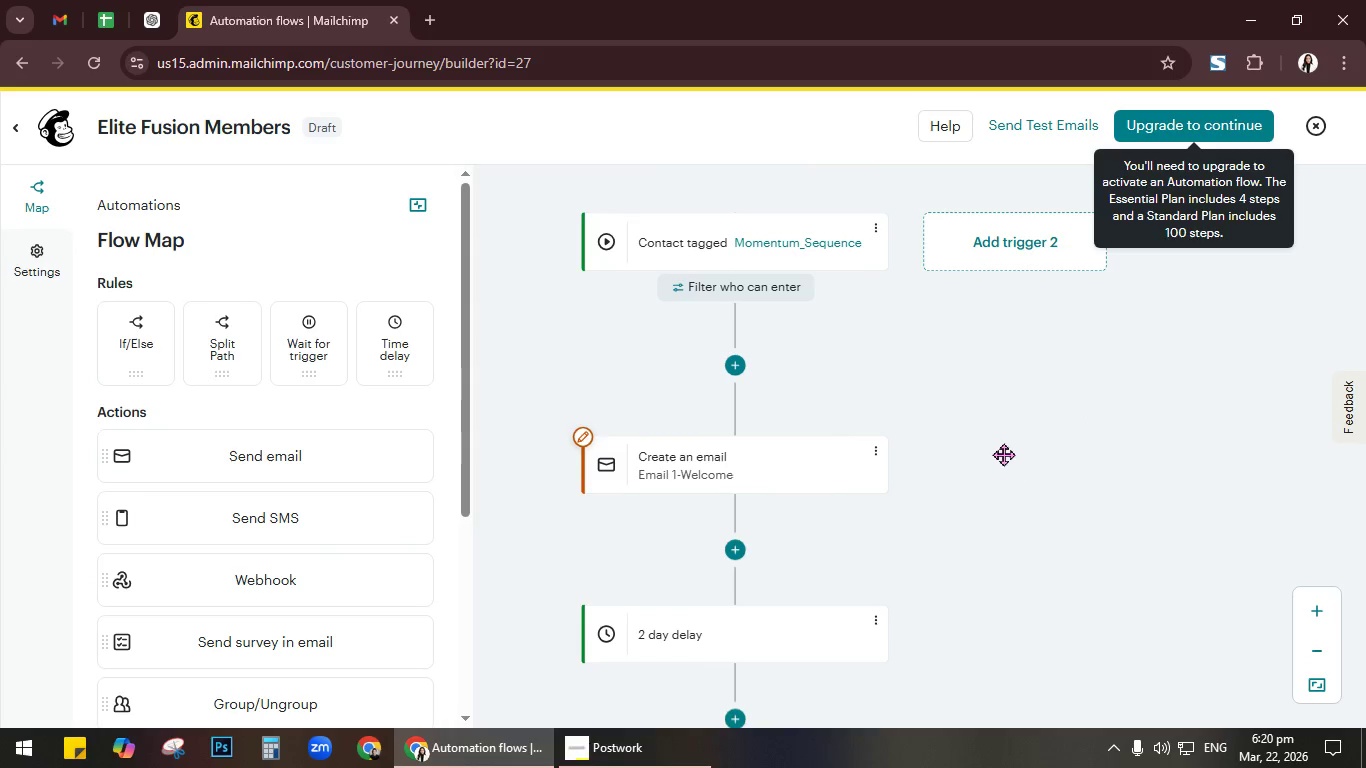 
left_click_drag(start_coordinate=[984, 408], to_coordinate=[1077, 404])
 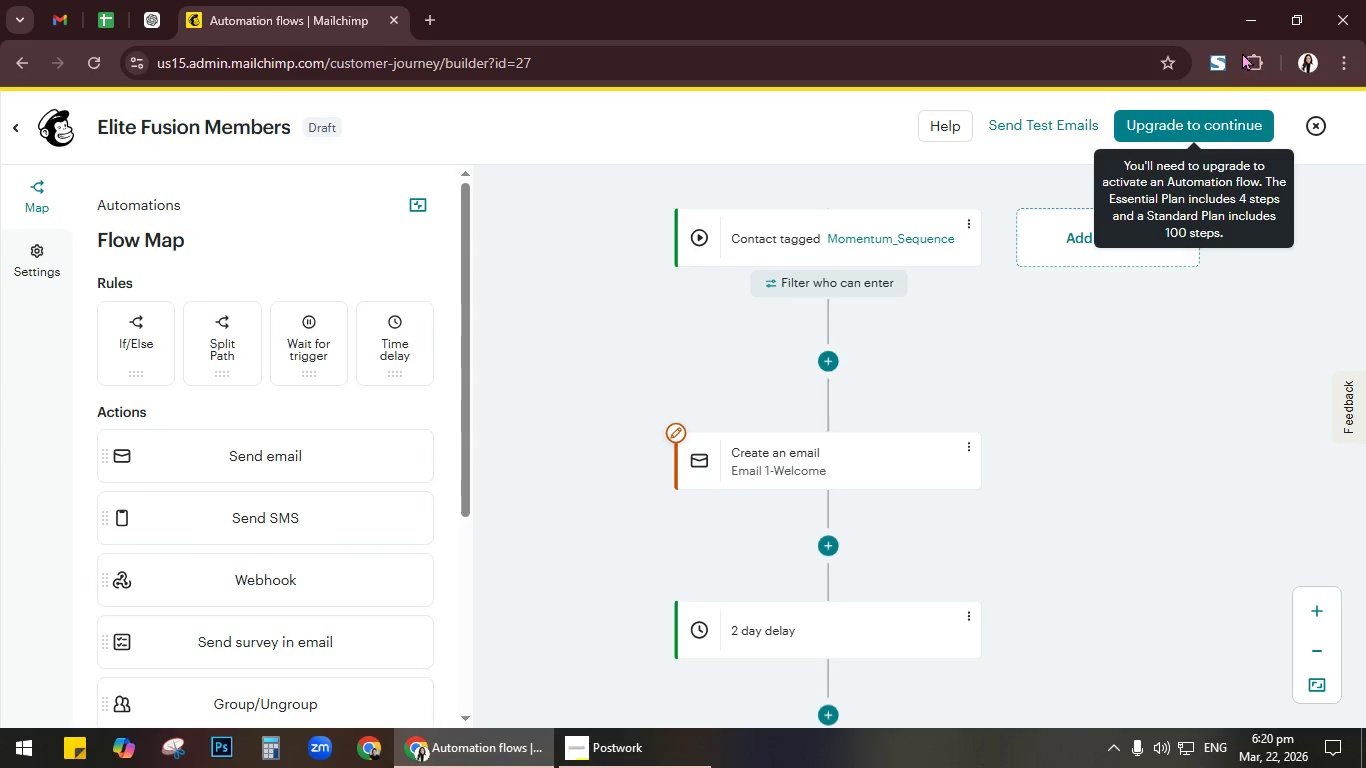 
left_click([1222, 55])
 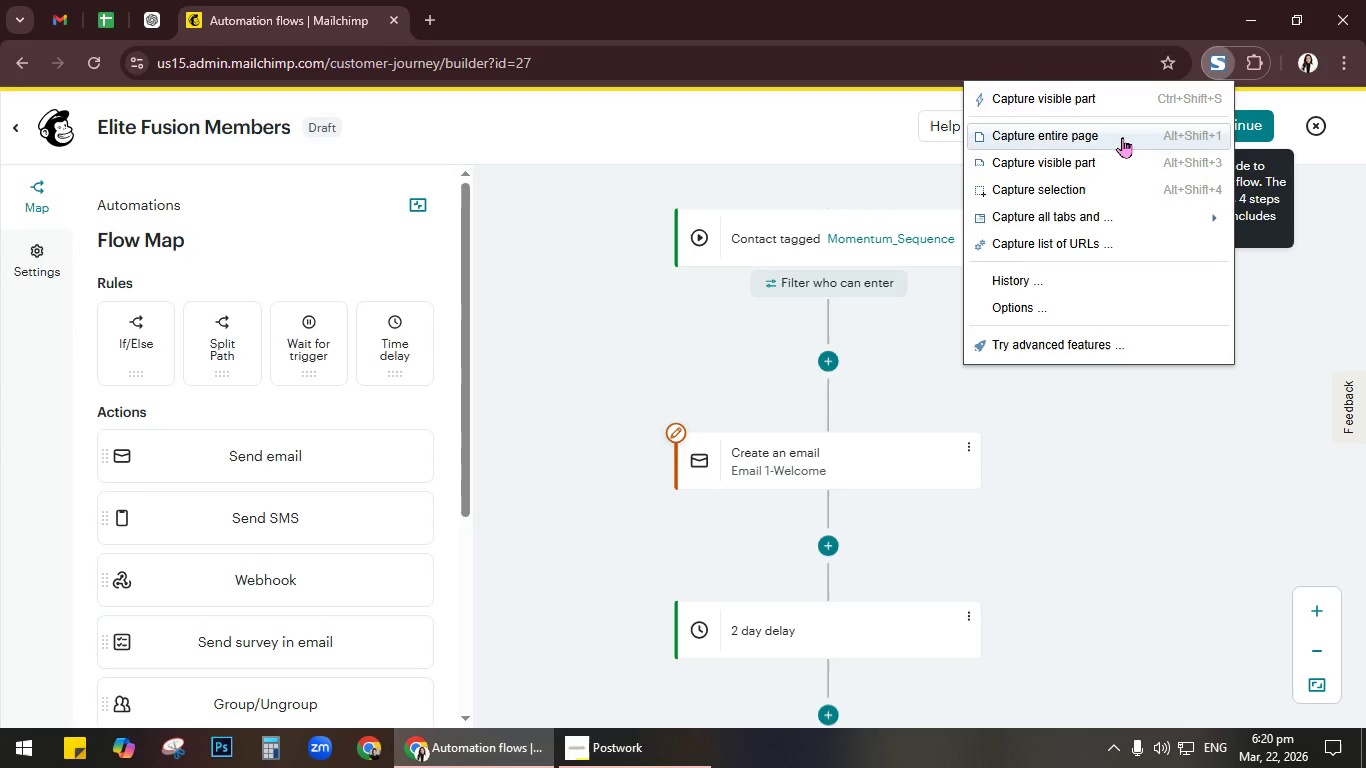 
left_click([1119, 134])
 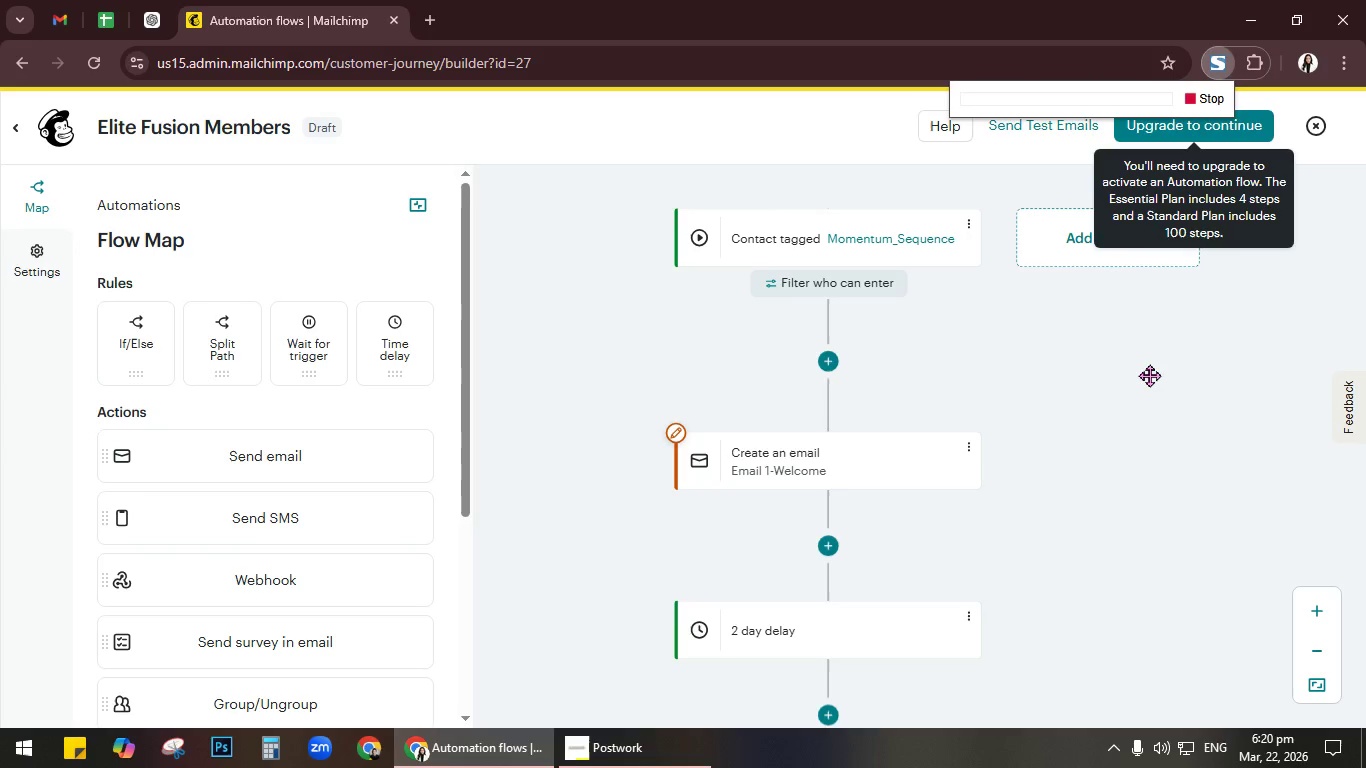 
scroll: coordinate [1149, 375], scroll_direction: down, amount: 4.0
 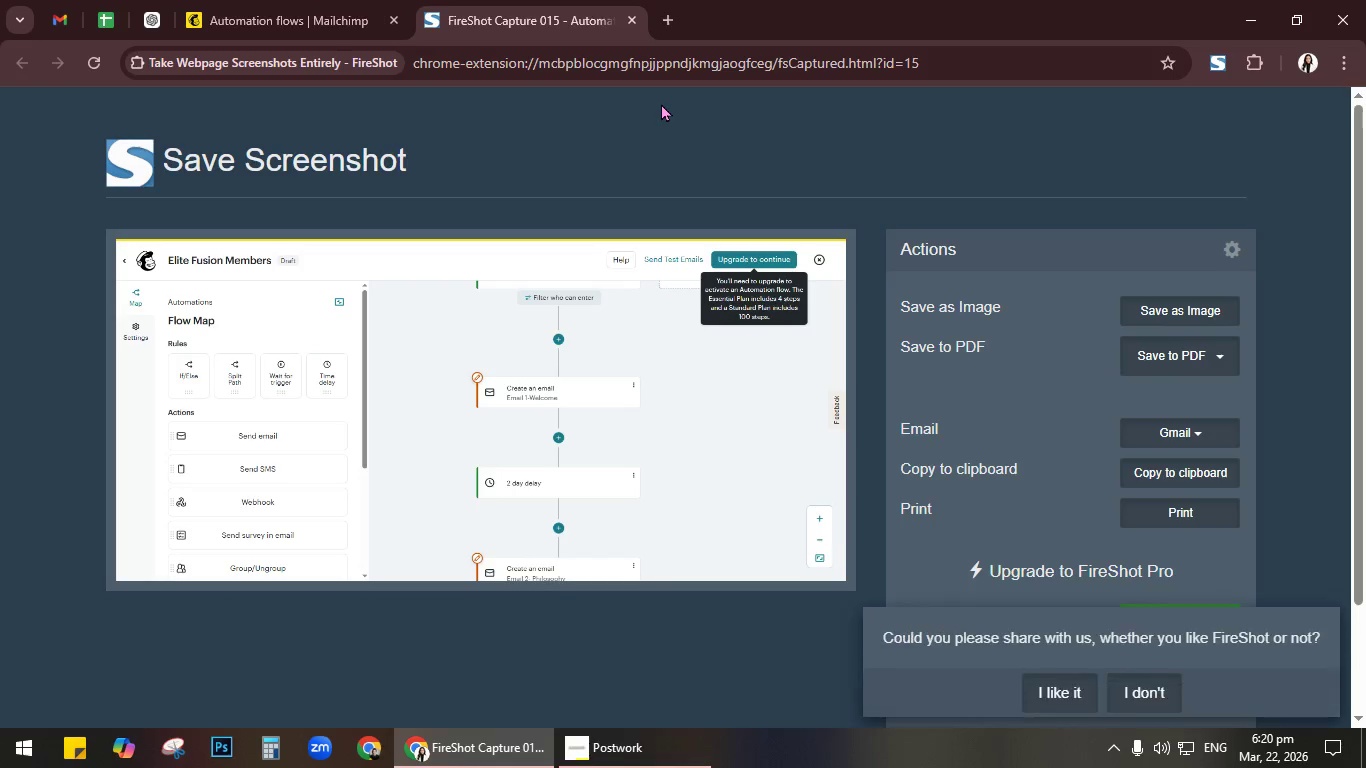 
left_click([627, 19])
 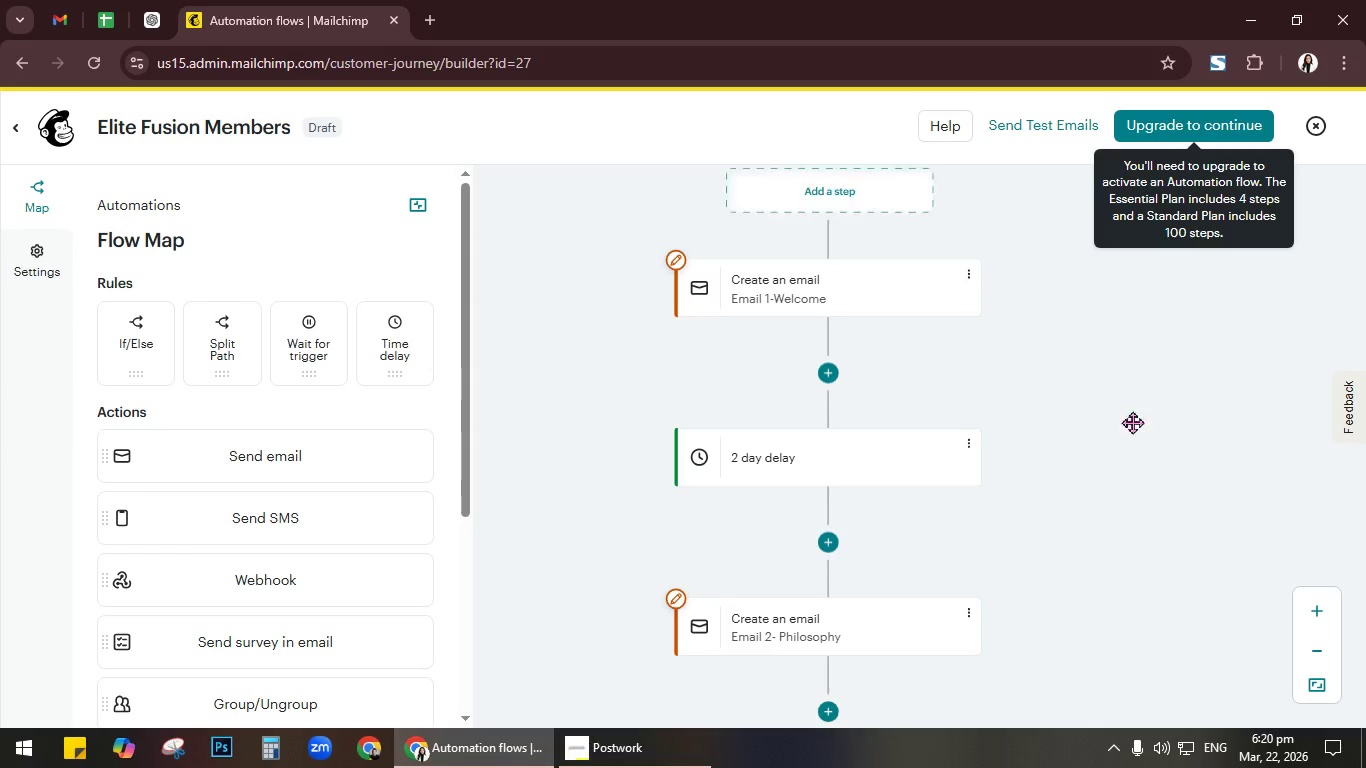 
left_click([1155, 442])
 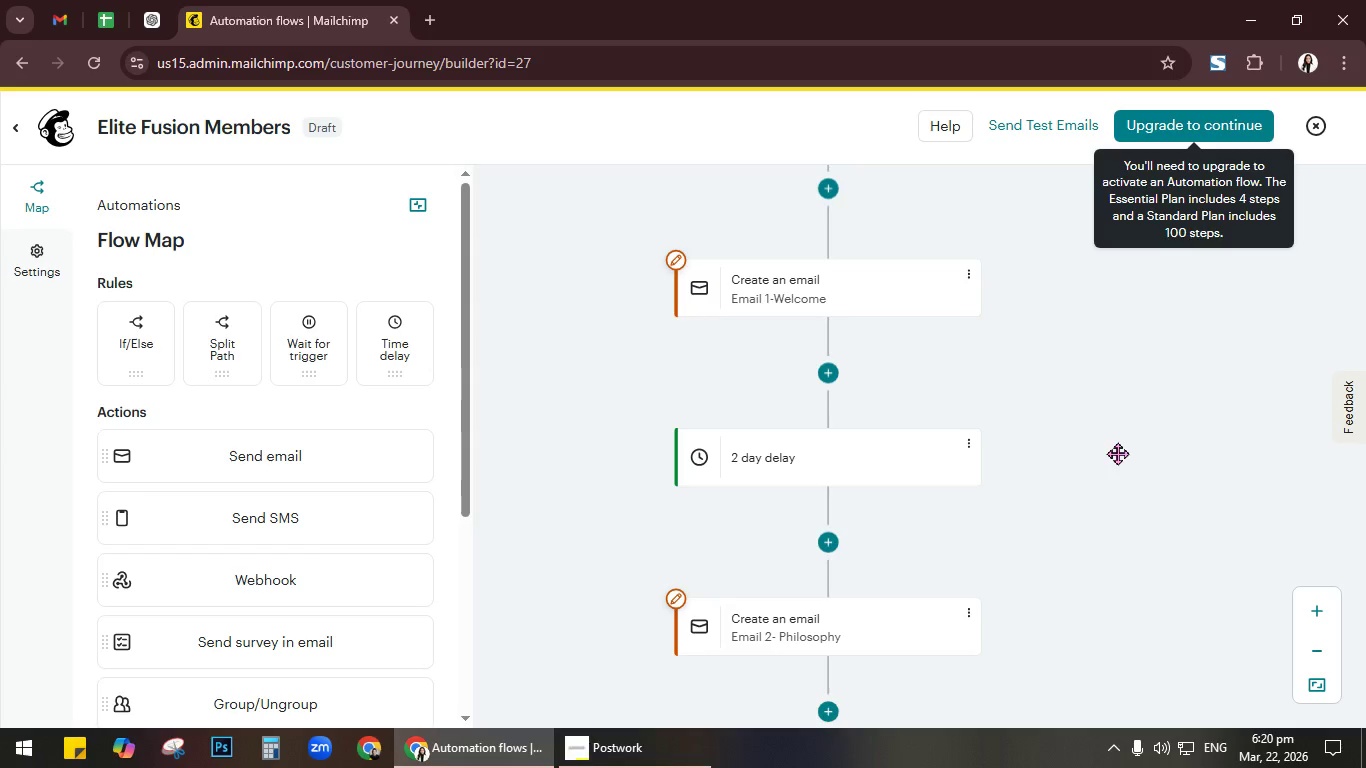 
wait(24.81)
 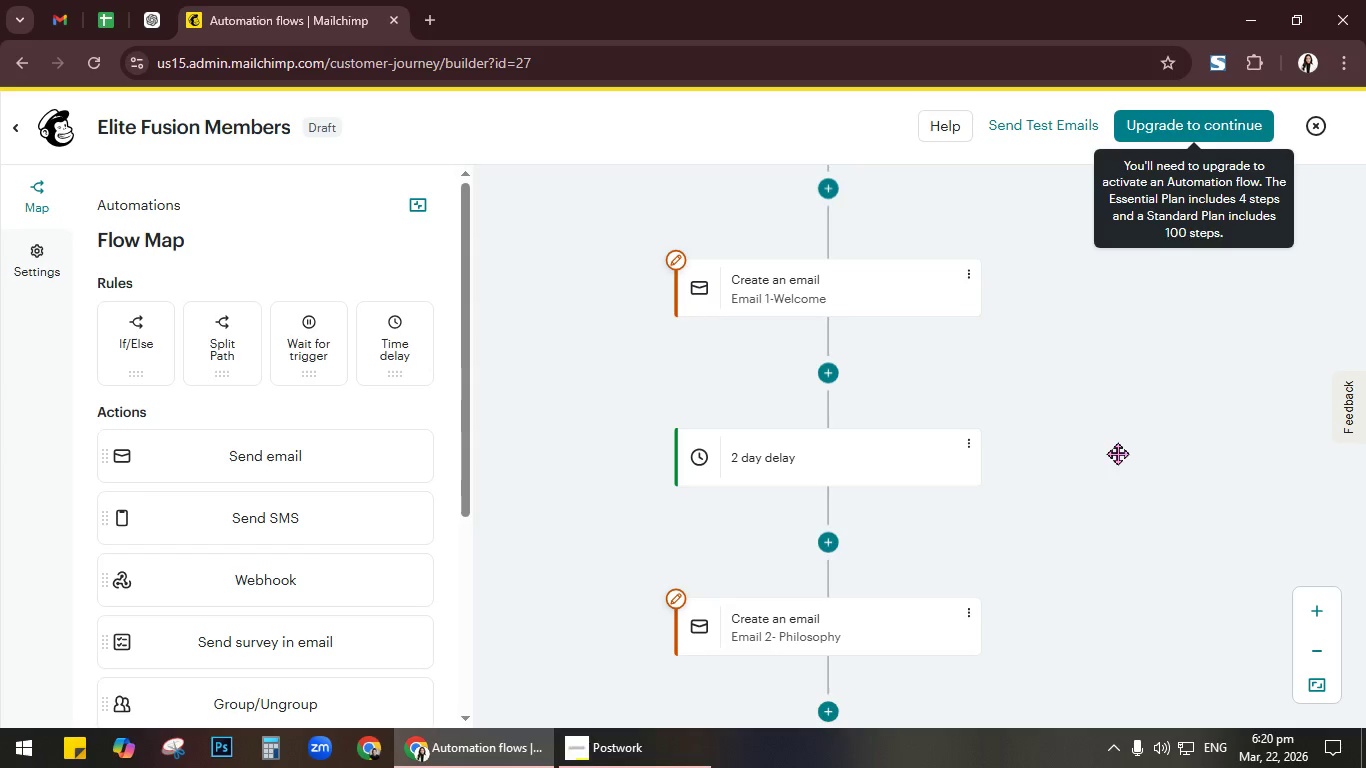 
left_click([436, 14])
 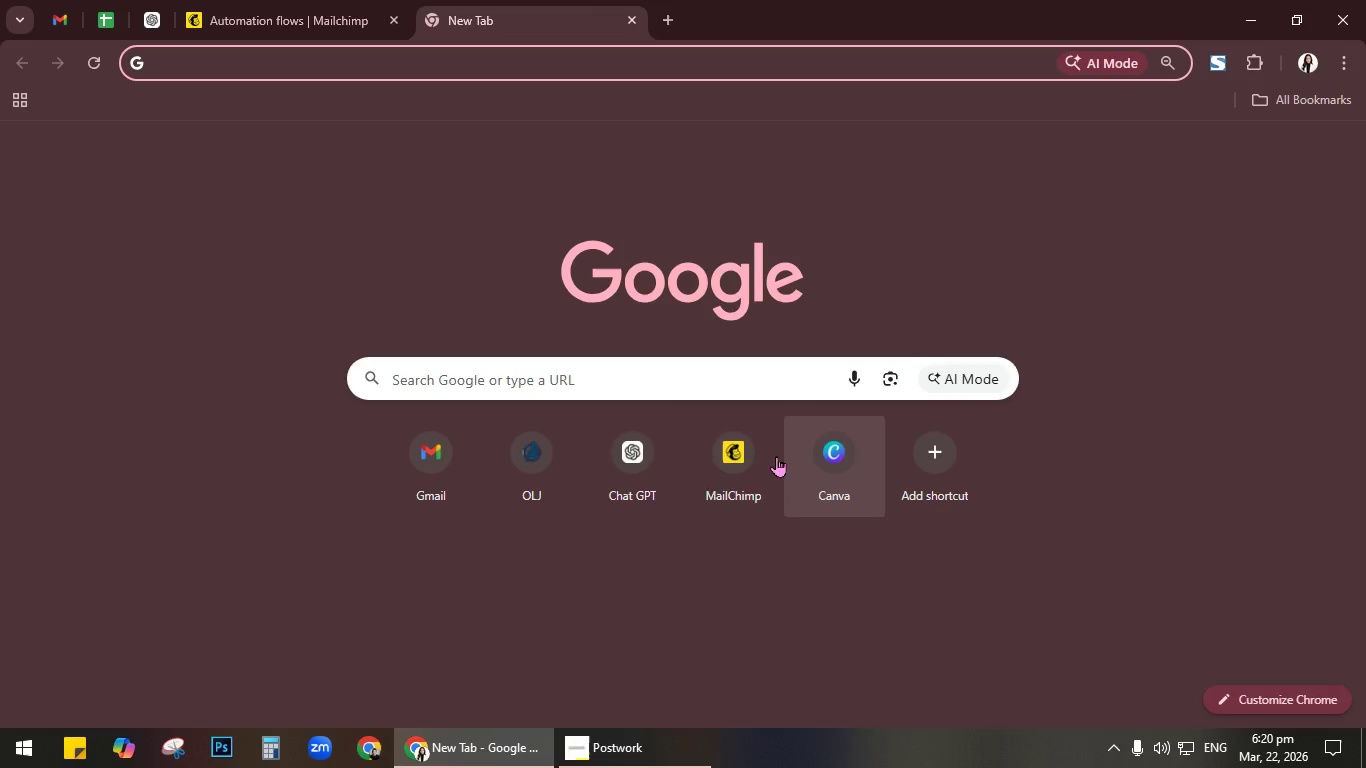 
left_click([740, 448])
 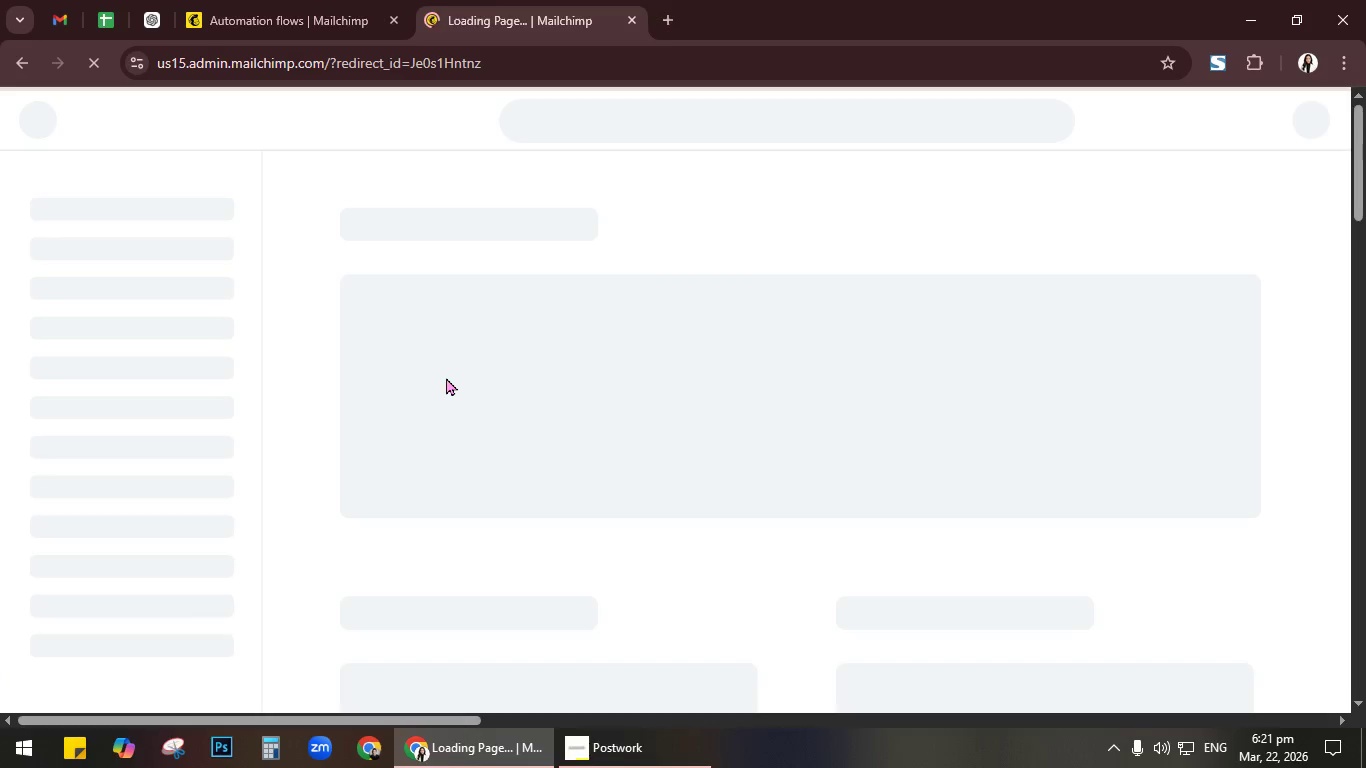 
left_click([125, 254])
 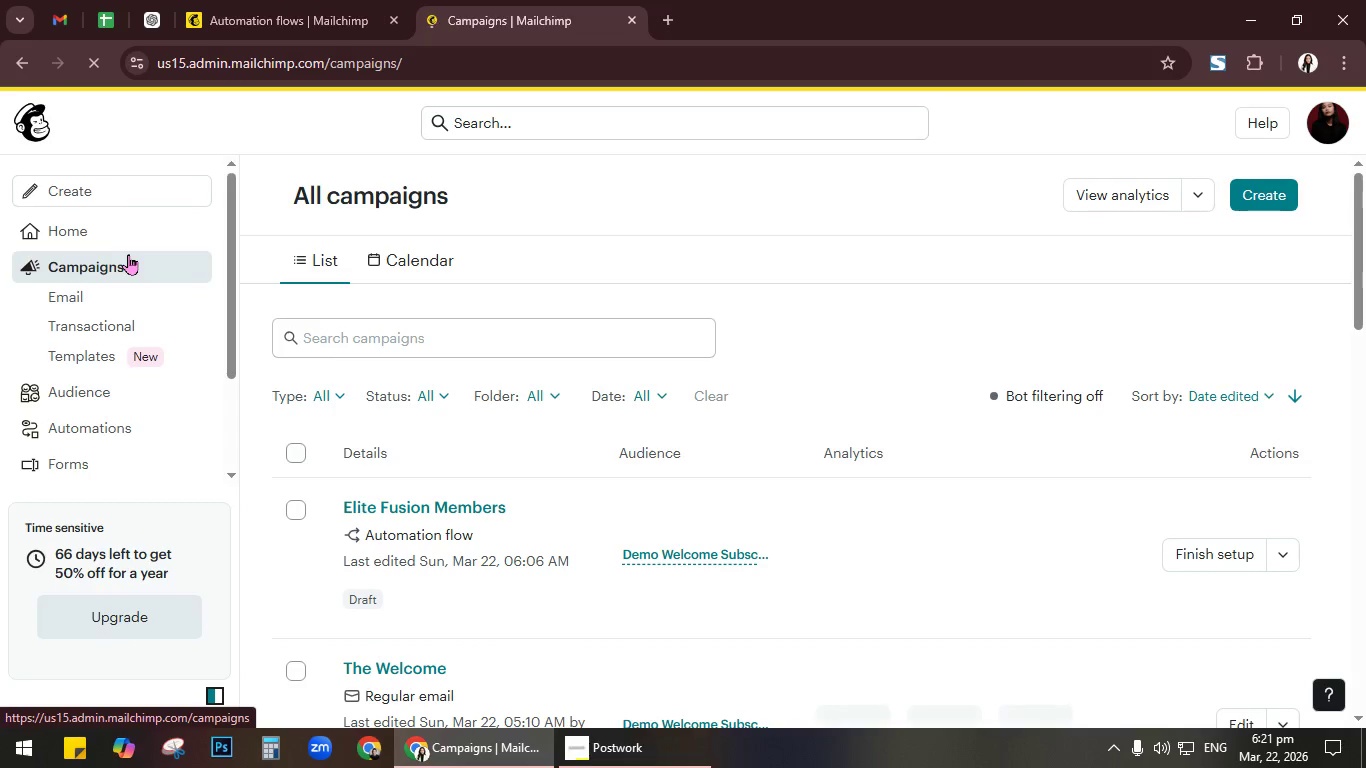 
scroll: coordinate [568, 475], scroll_direction: down, amount: 2.0
 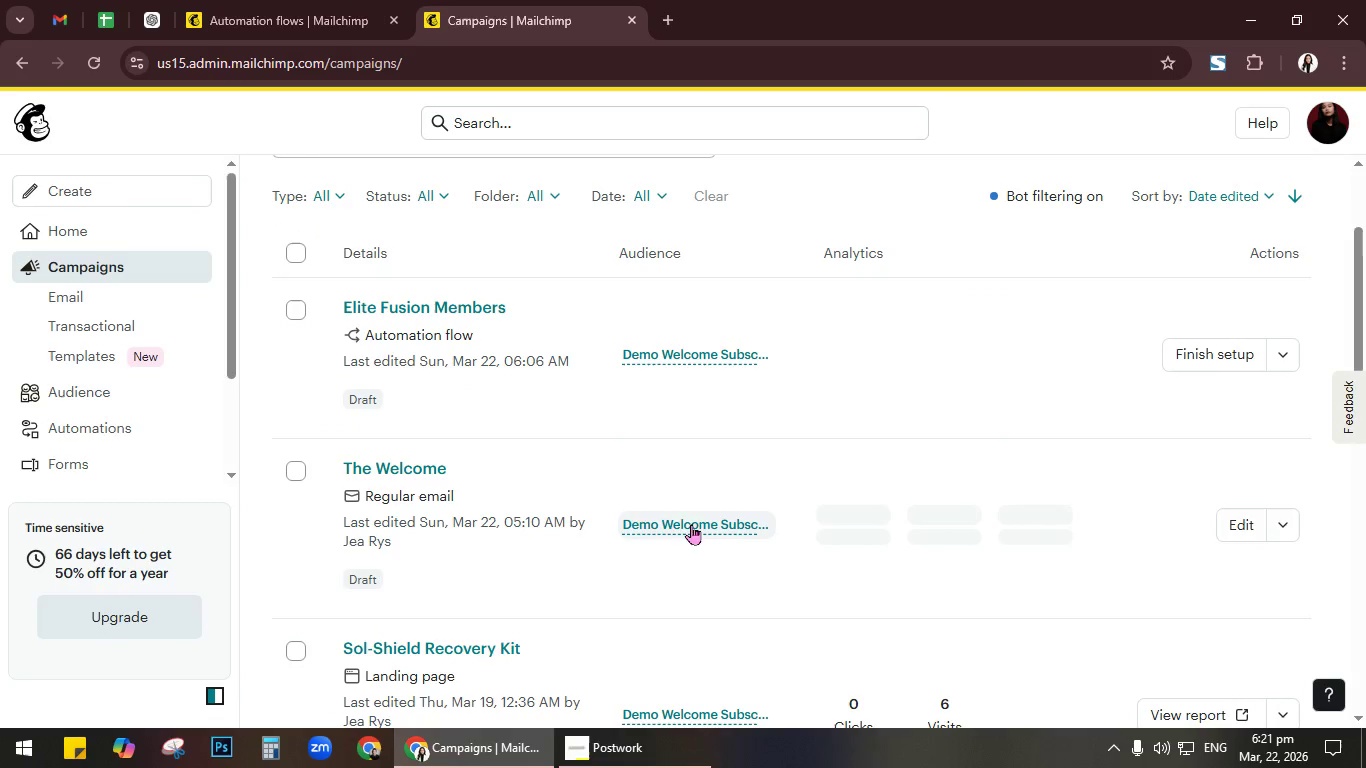 
wait(5.22)
 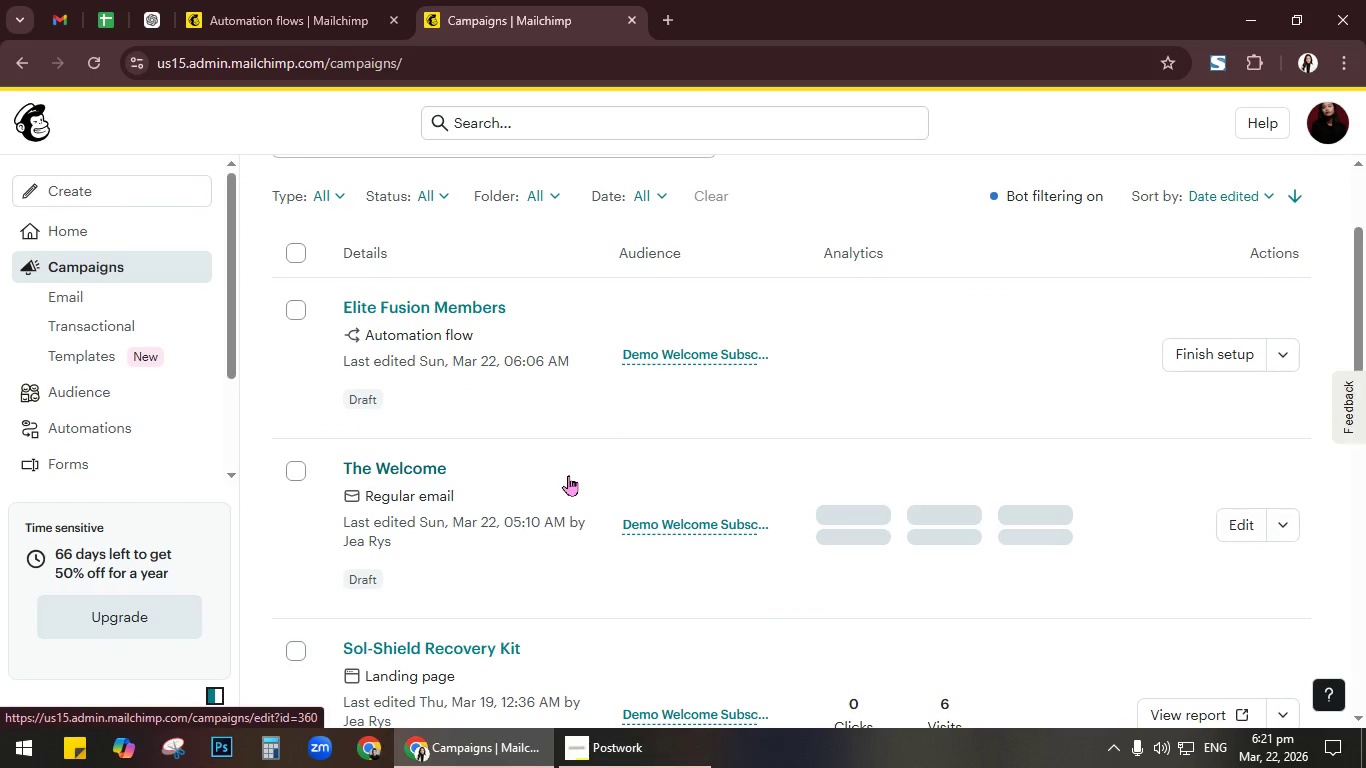 
left_click([1292, 528])
 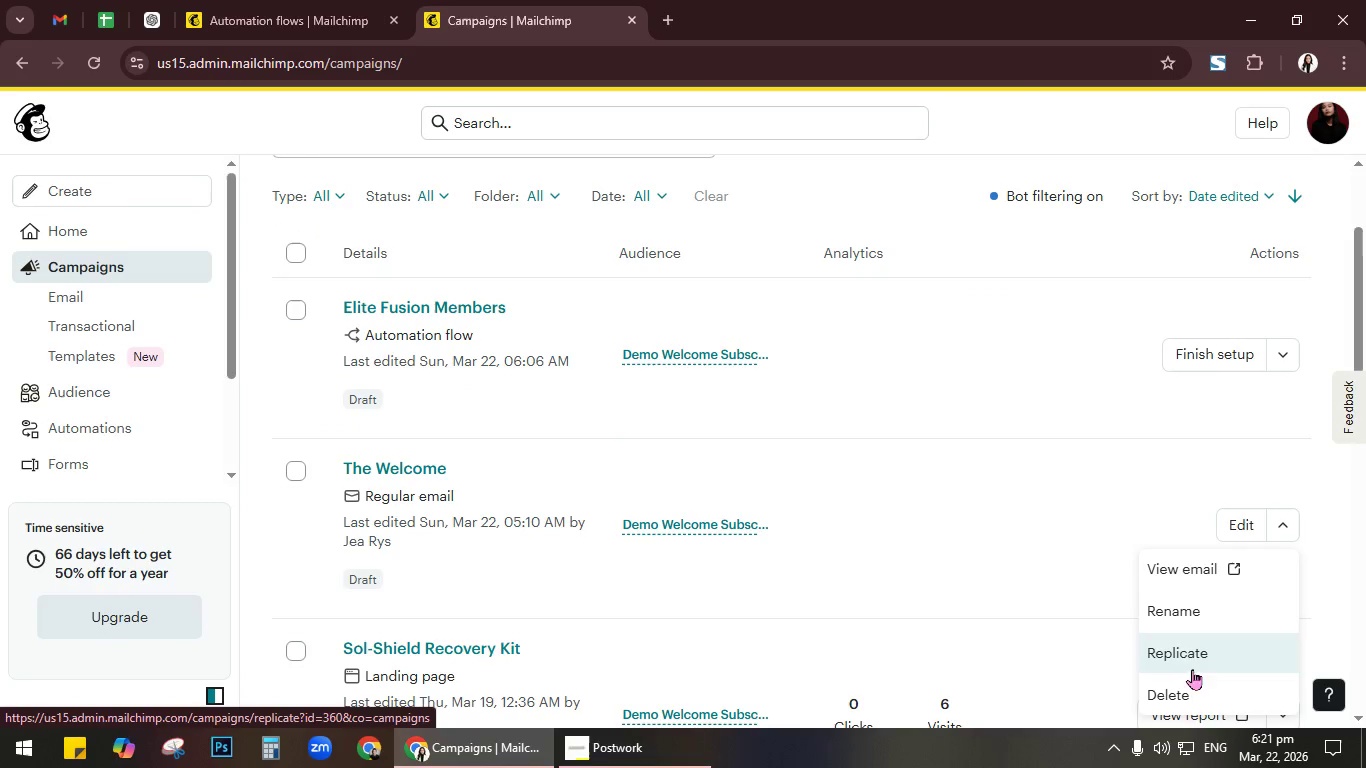 
left_click([1191, 696])
 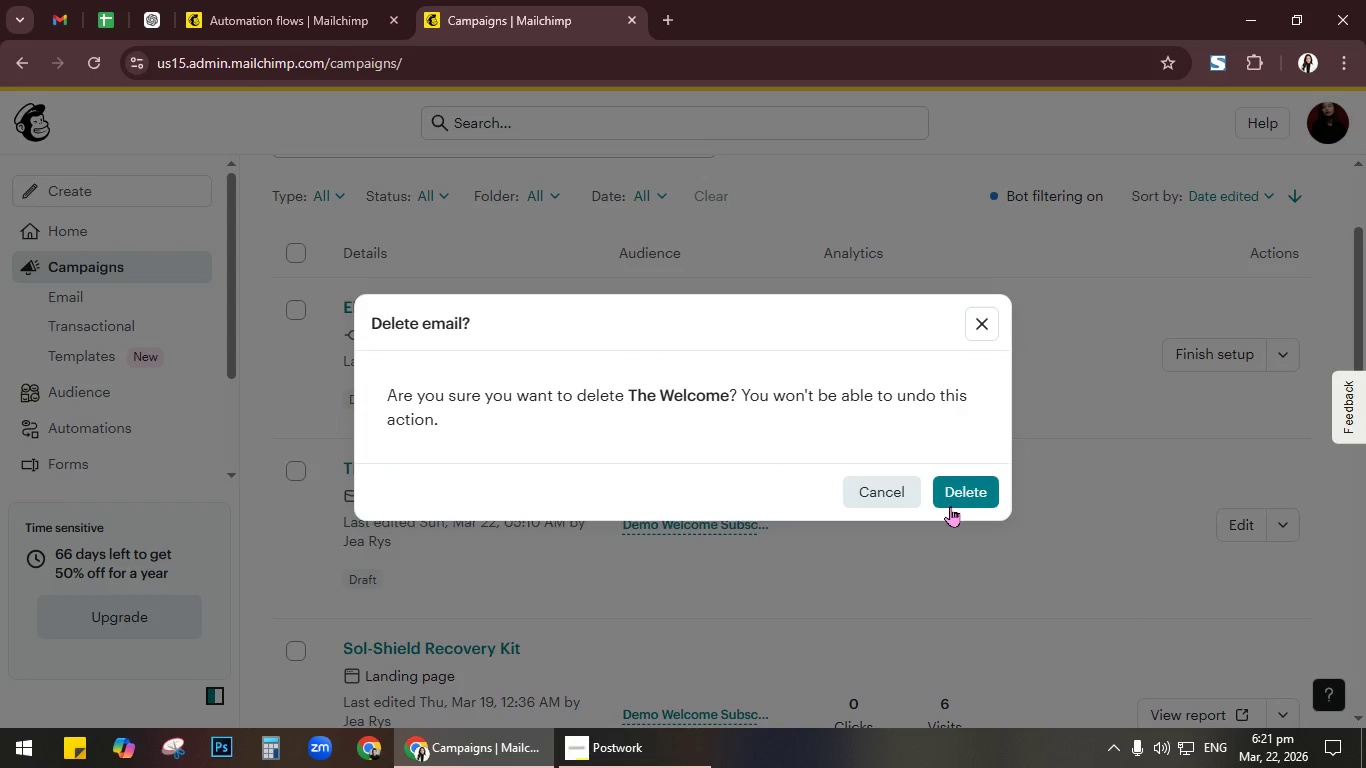 
left_click([952, 500])
 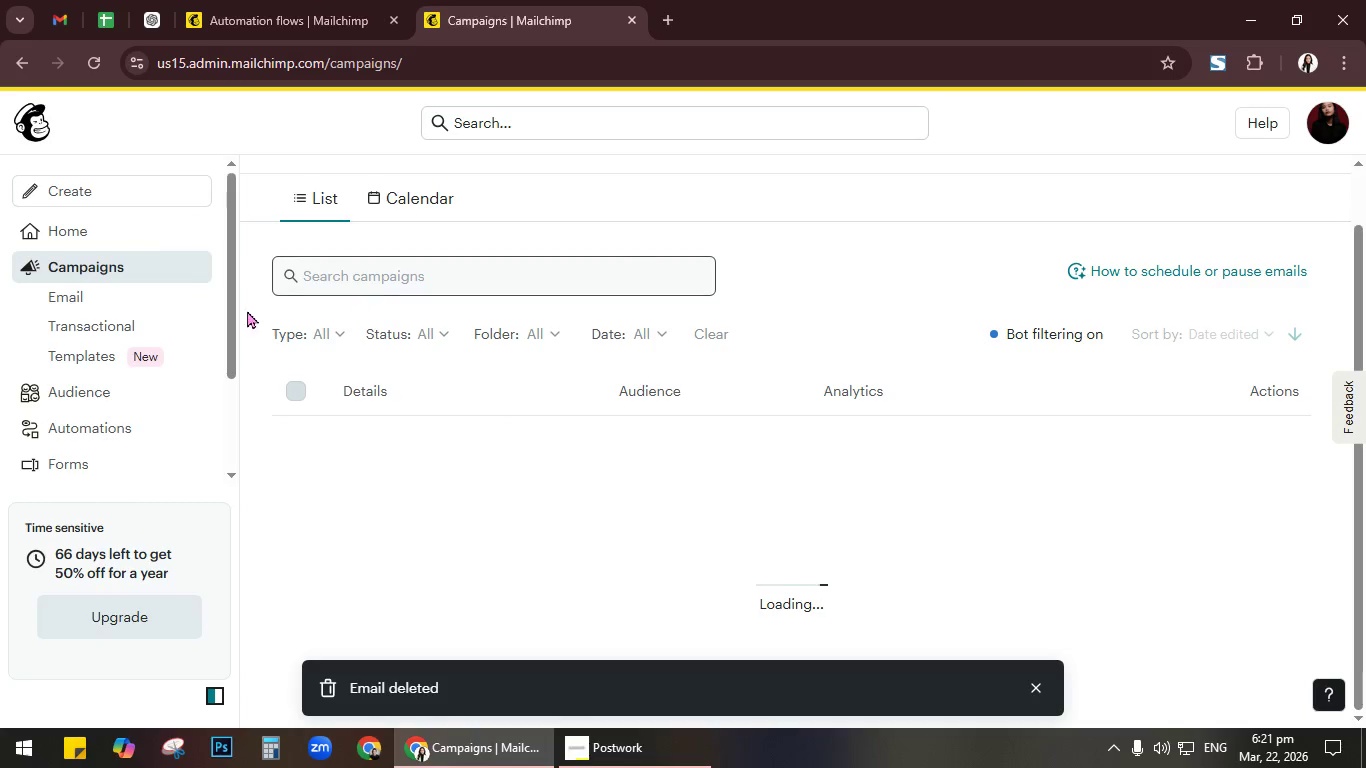 
left_click([127, 353])
 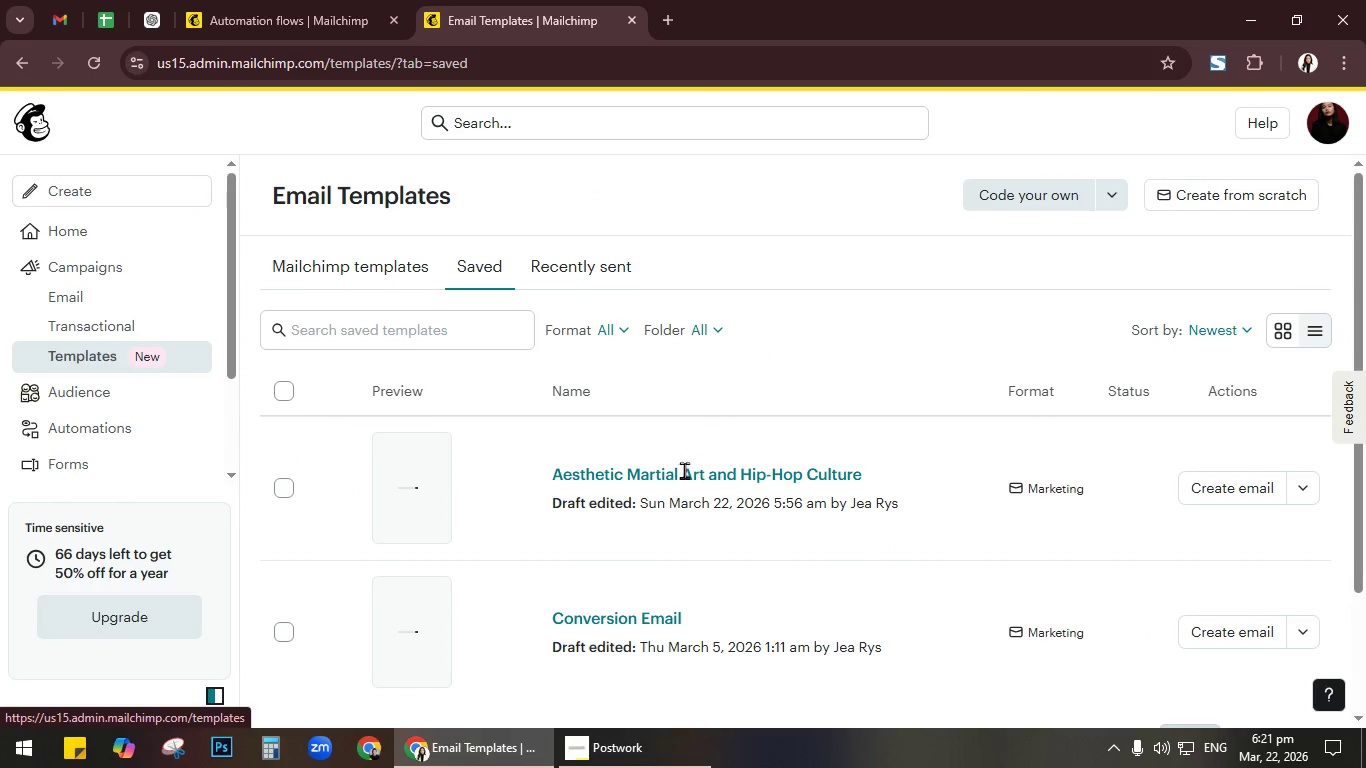 
left_click([726, 480])
 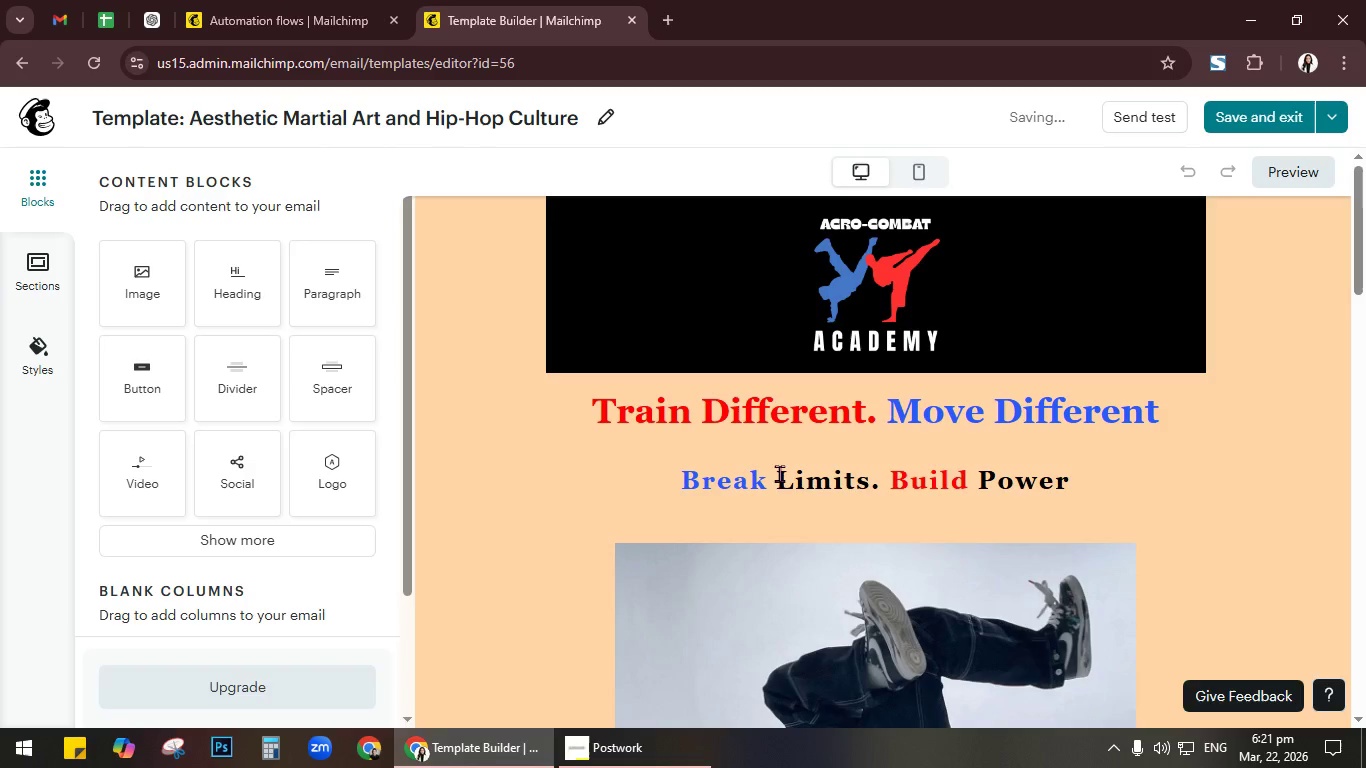 
scroll: coordinate [1218, 512], scroll_direction: down, amount: 11.0
 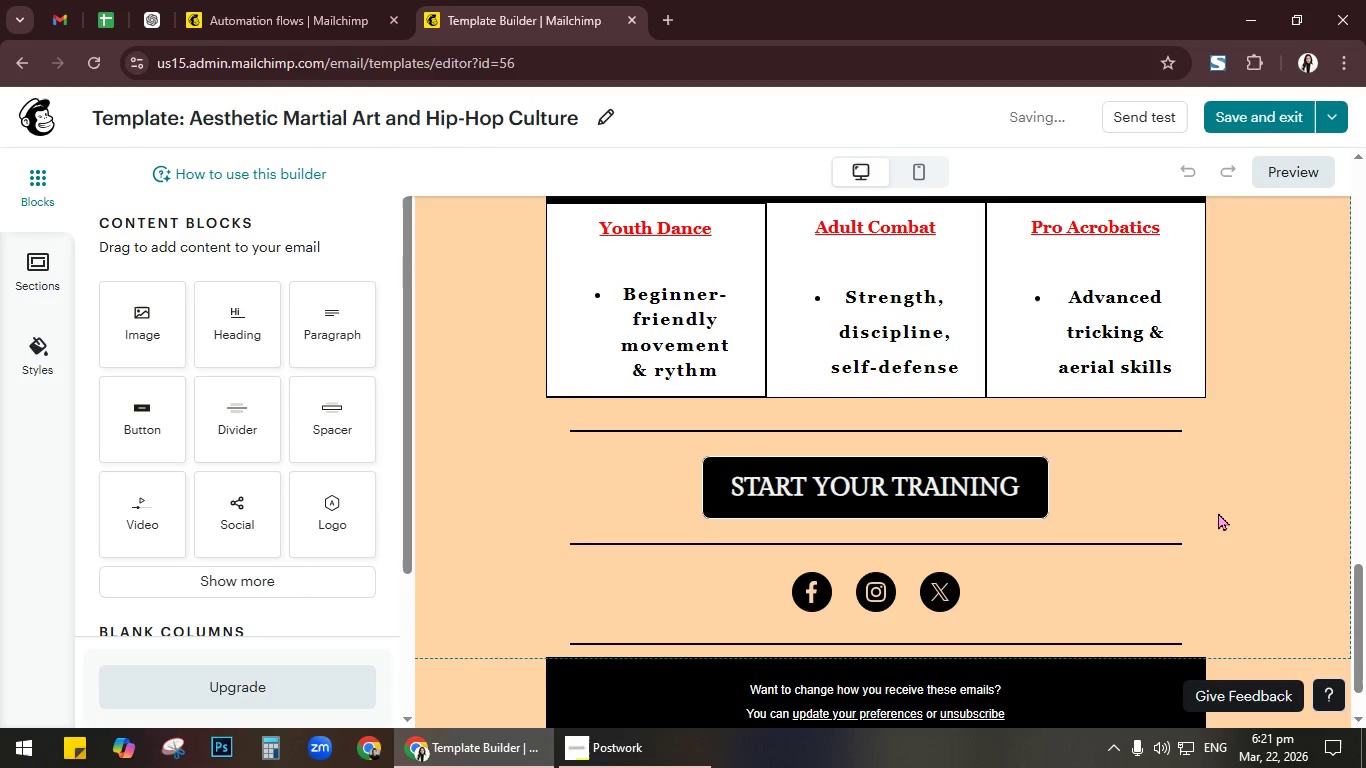 
scroll: coordinate [1215, 506], scroll_direction: up, amount: 19.0
 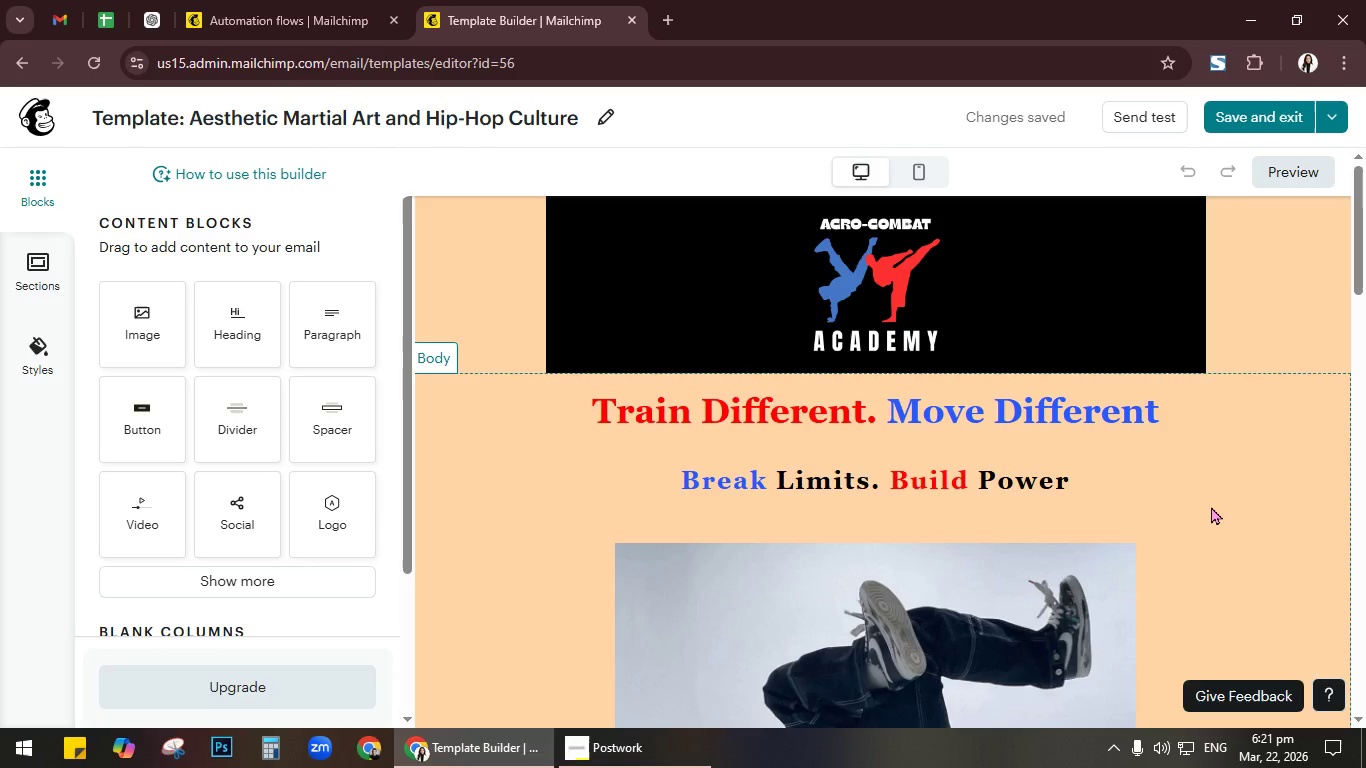 
scroll: coordinate [1211, 506], scroll_direction: down, amount: 2.0
 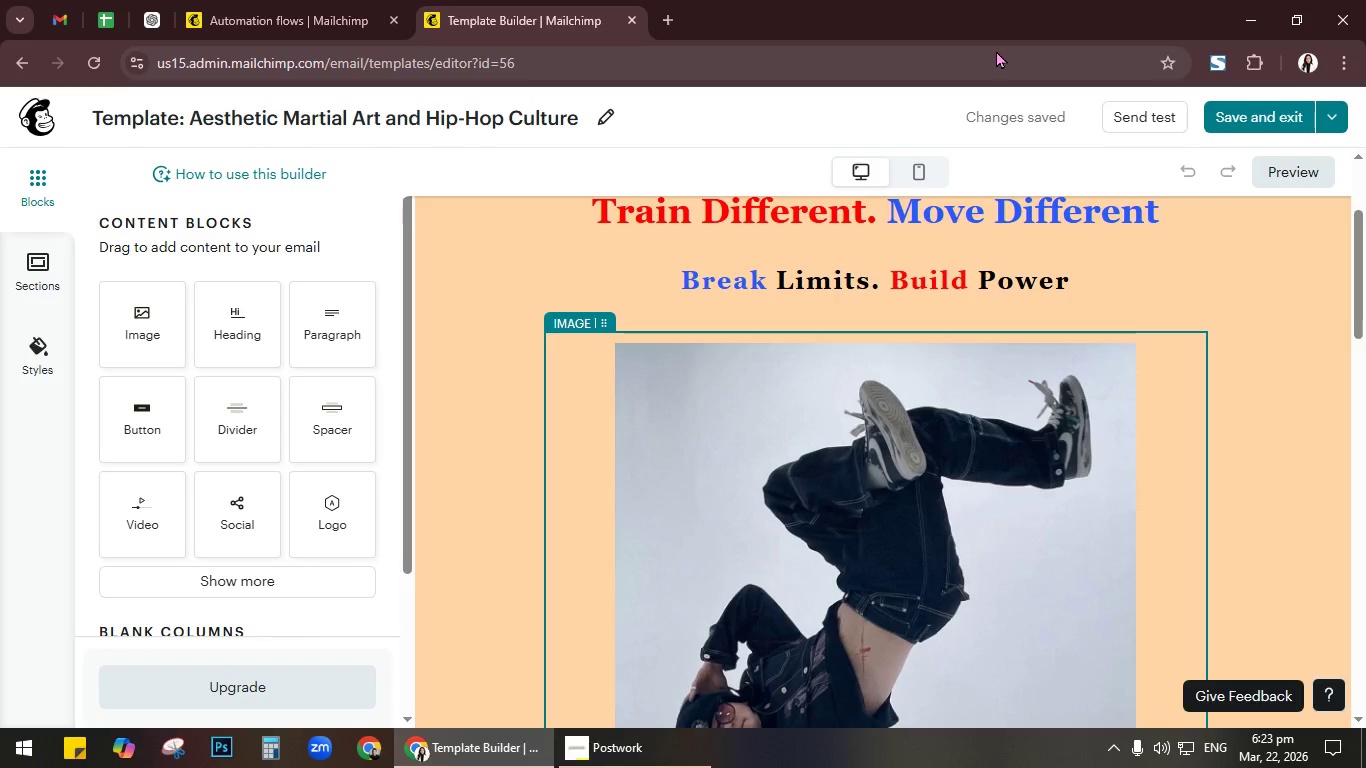 
wait(100.23)
 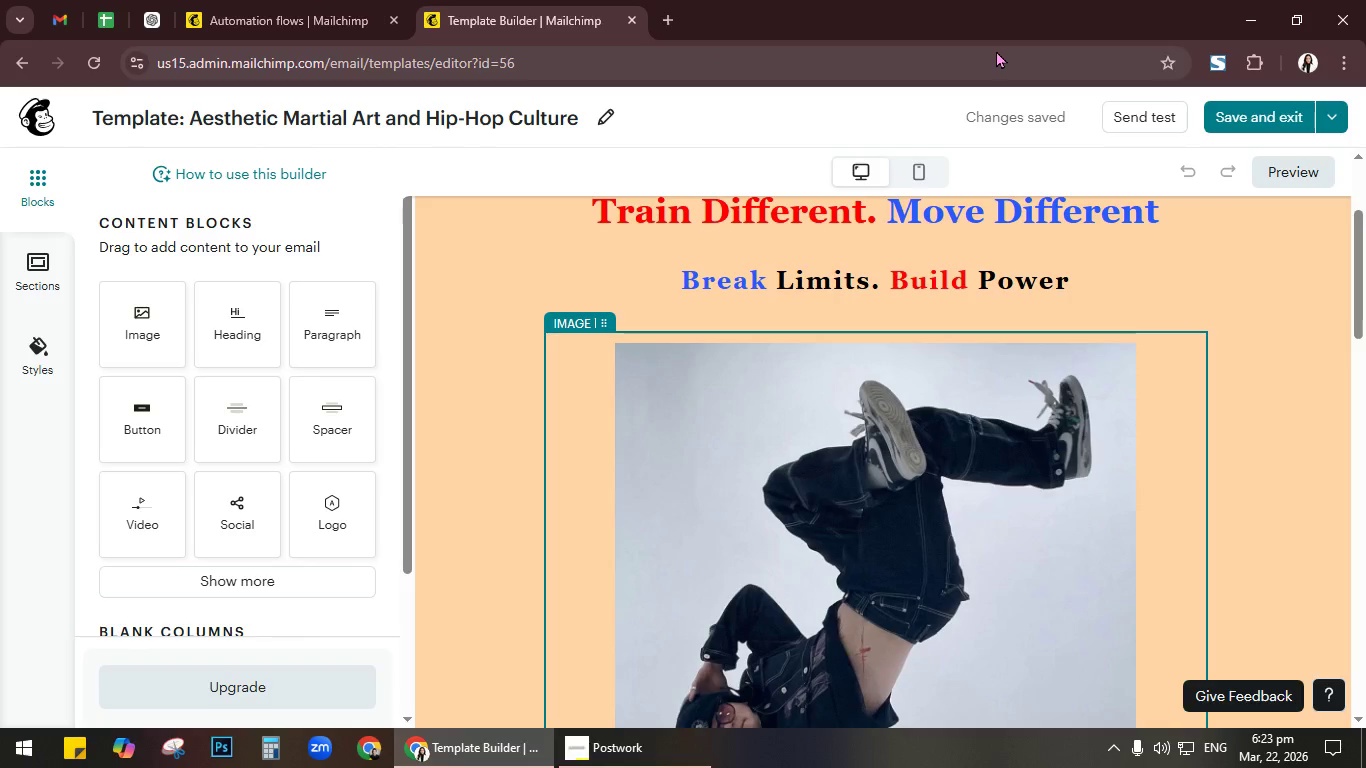 
left_click([1313, 419])
 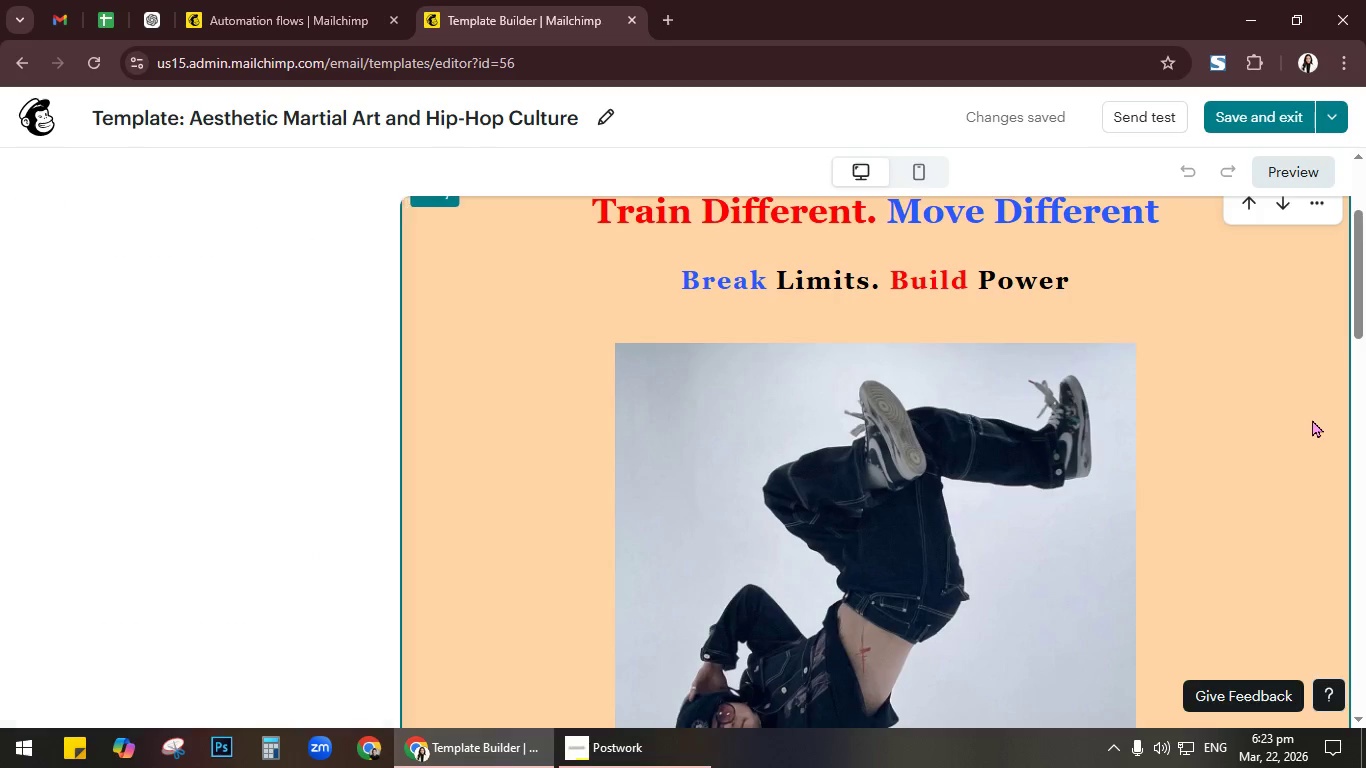 
scroll: coordinate [1311, 420], scroll_direction: down, amount: 14.0
 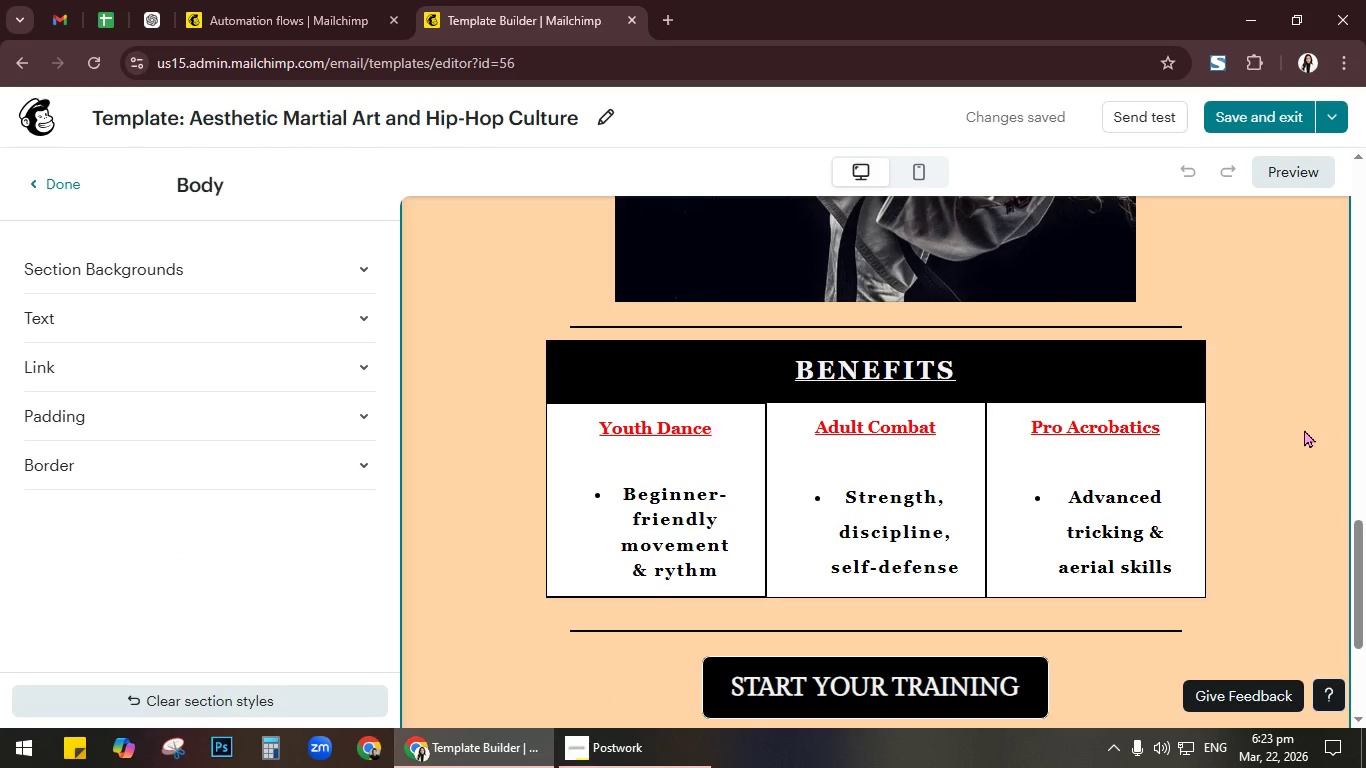 
wait(10.11)
 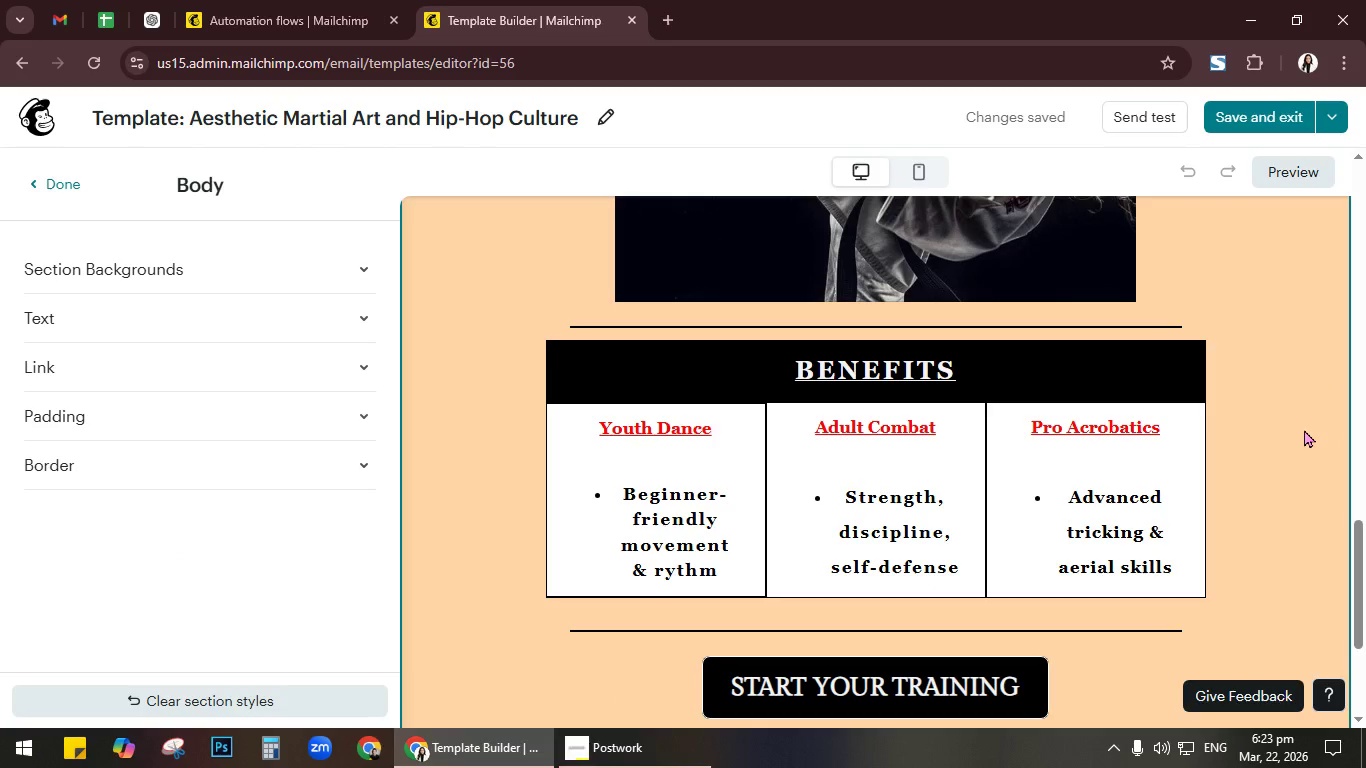 
double_click([29, 184])
 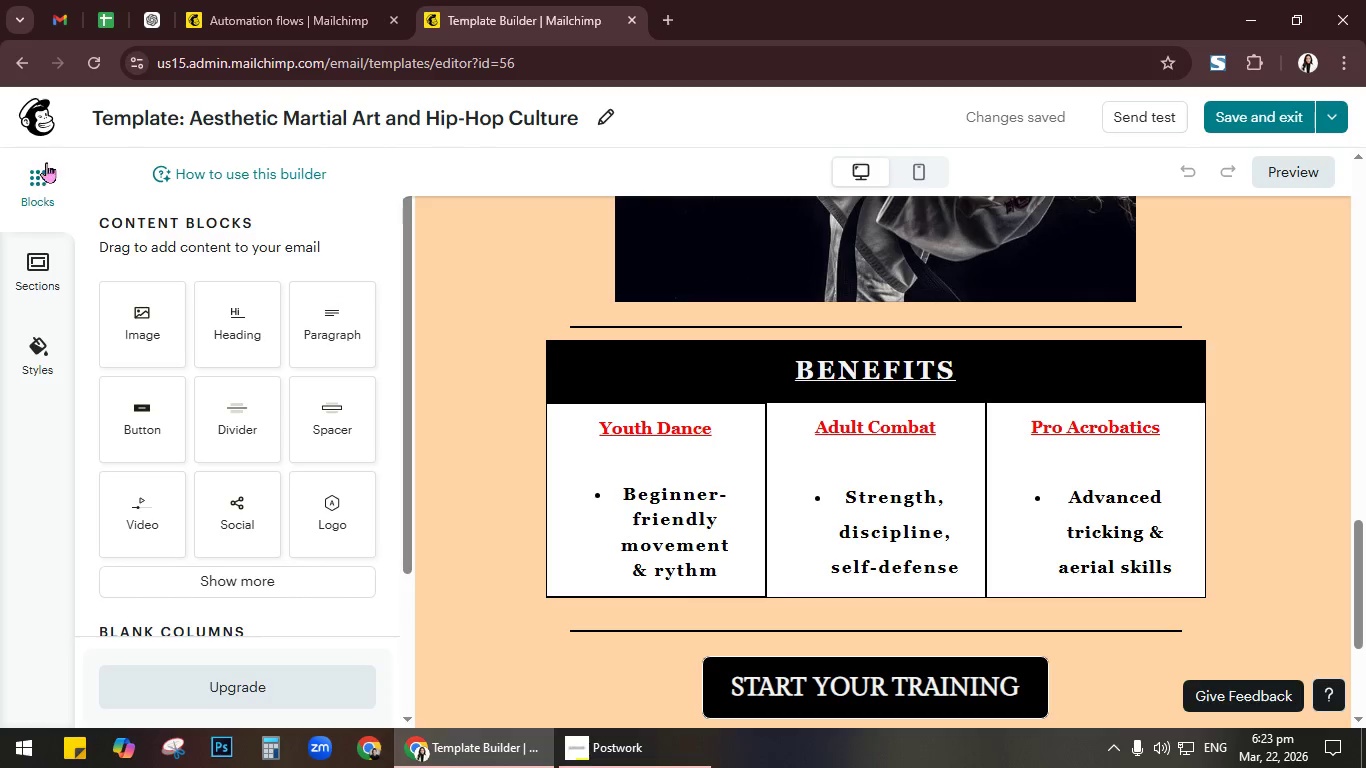 
left_click([50, 133])
 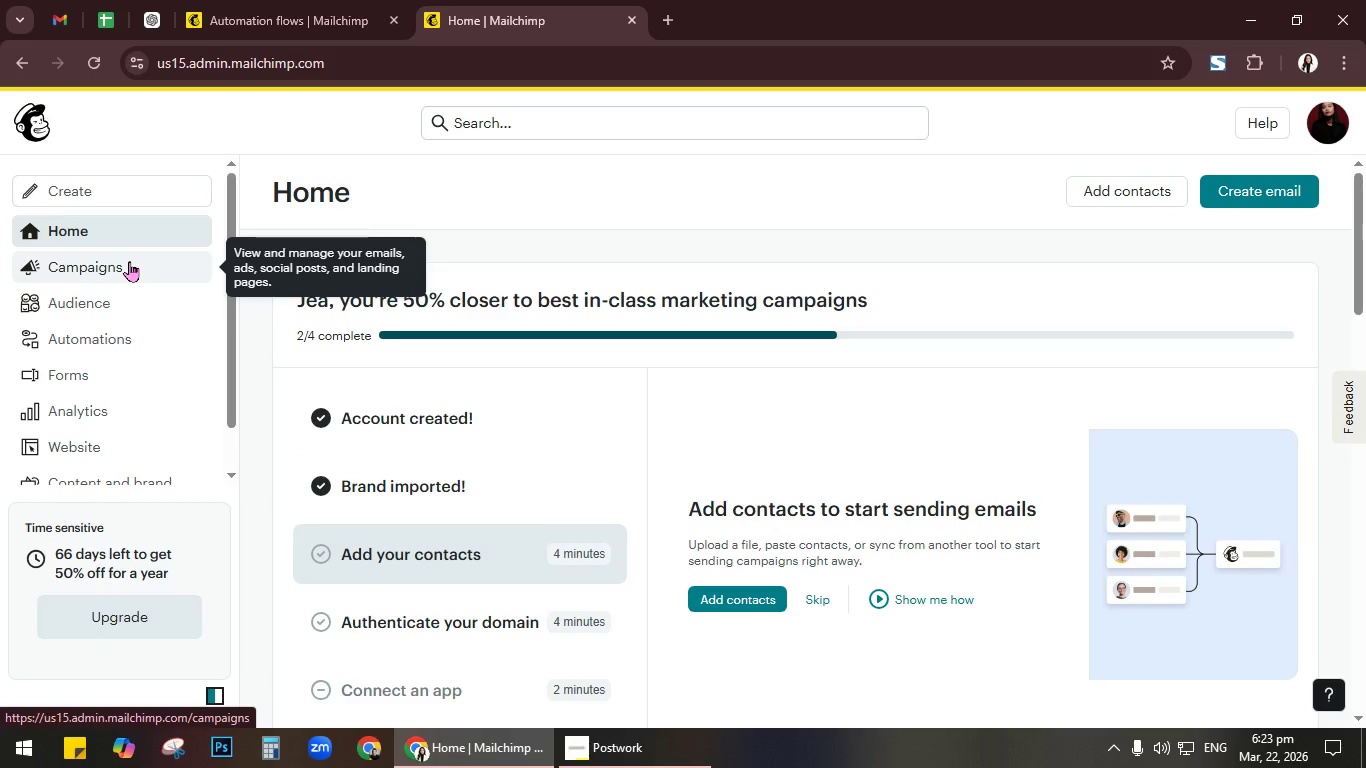 
wait(5.48)
 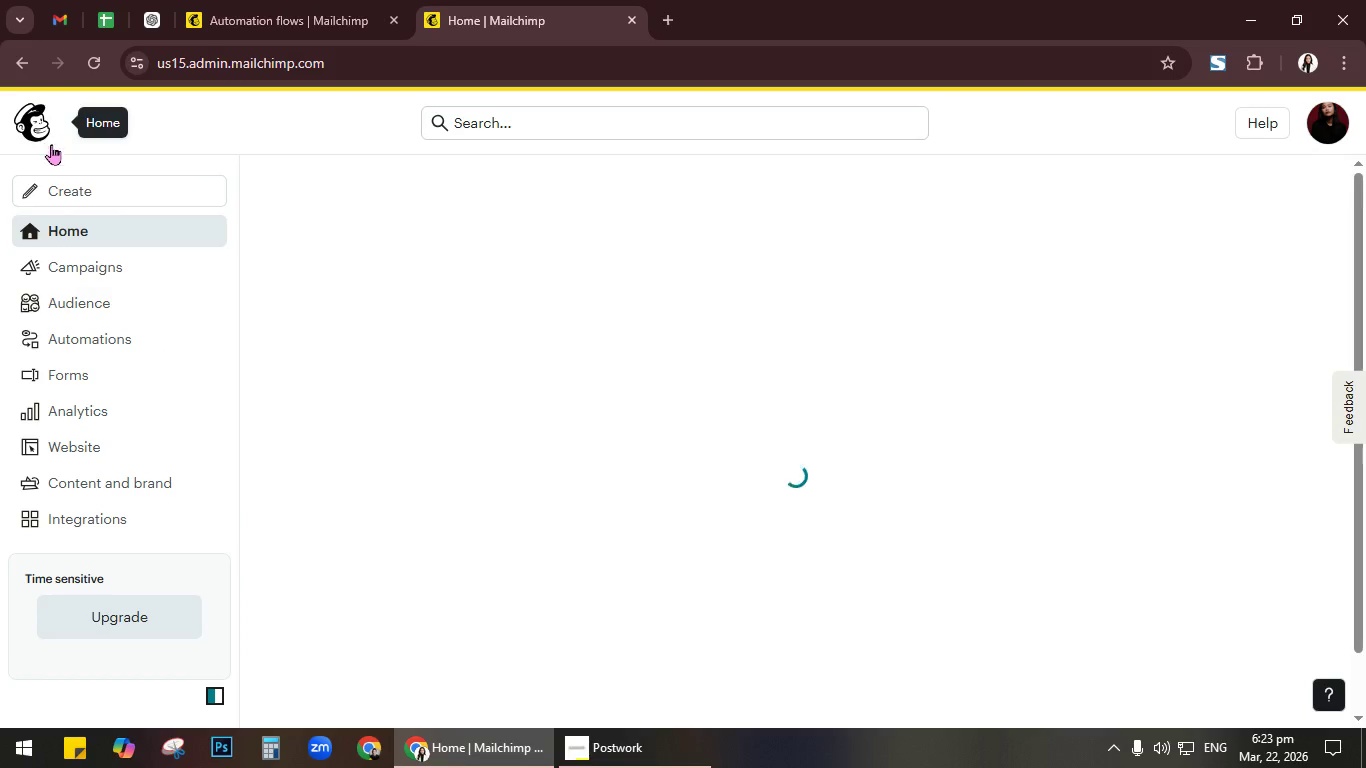 
left_click([129, 261])
 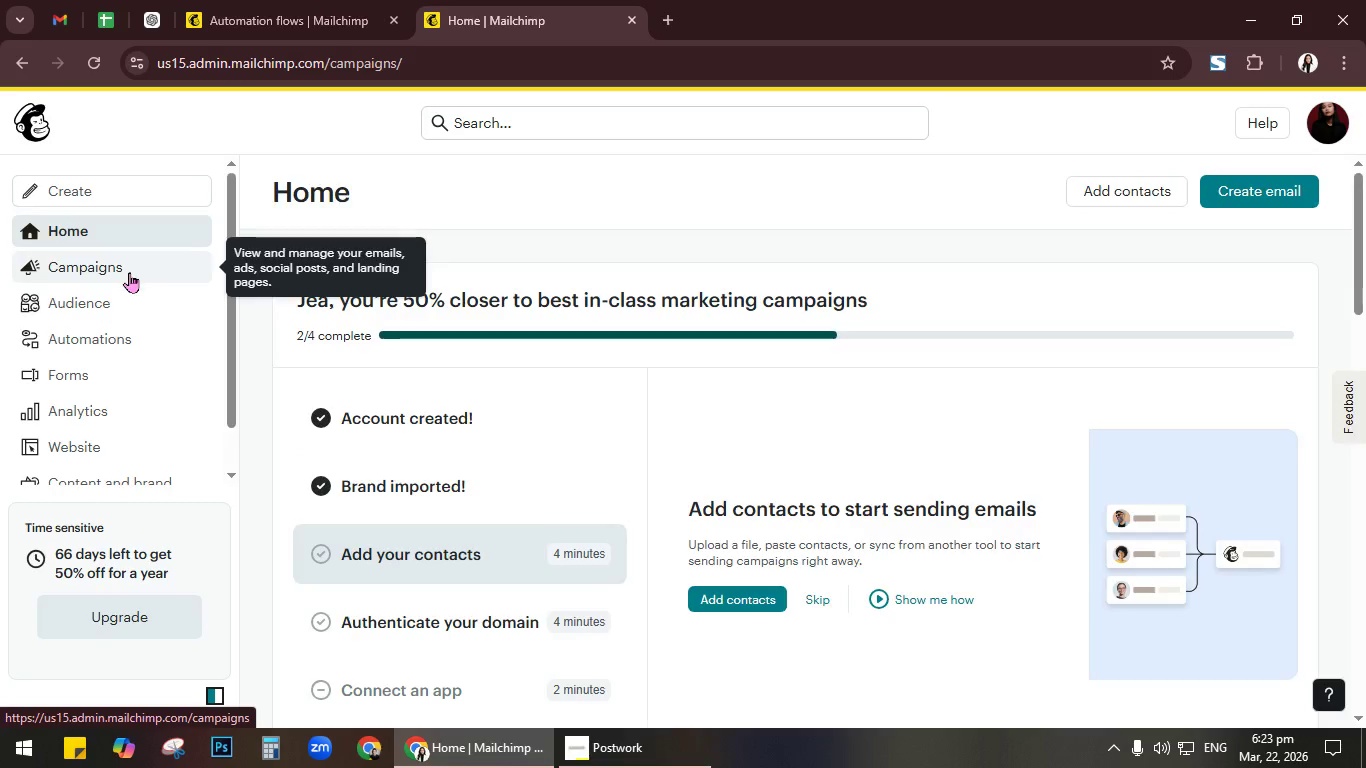 
mouse_move([169, 238])
 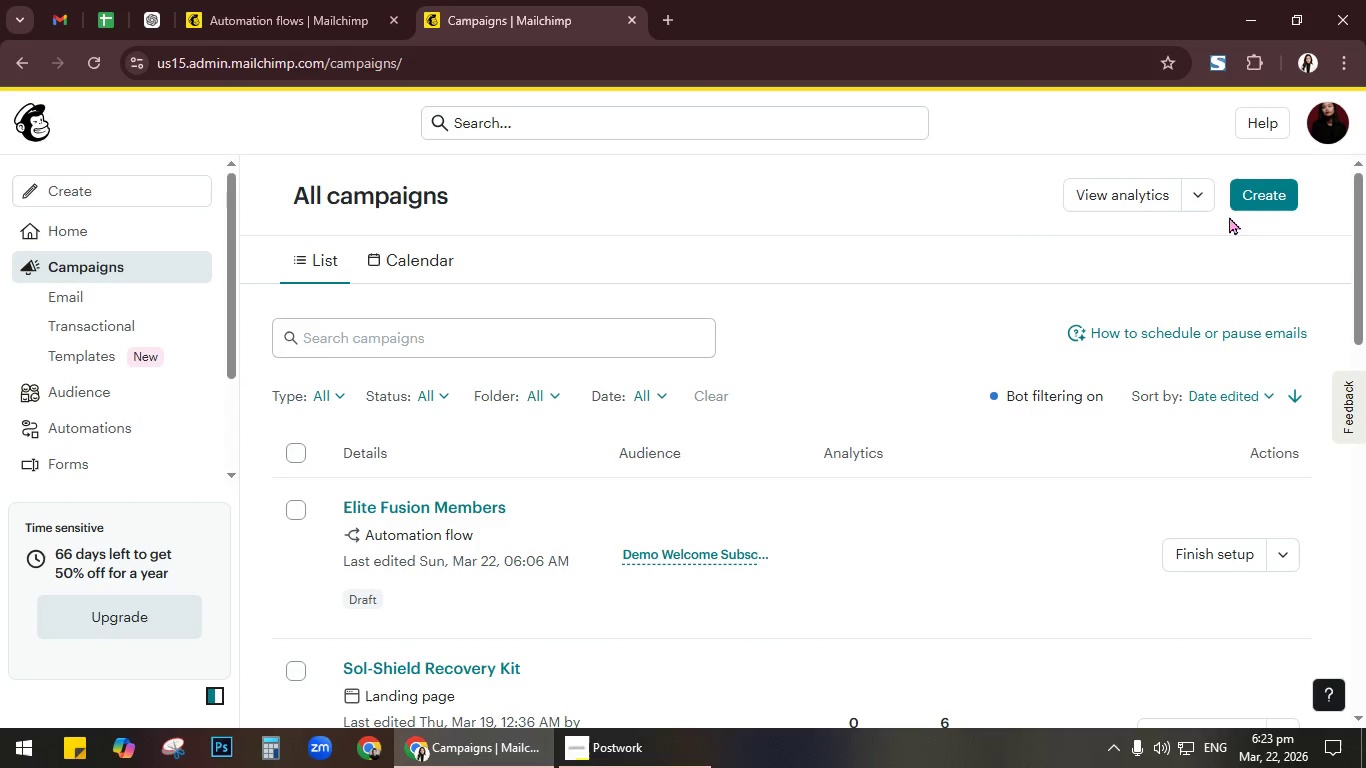 
left_click([1196, 203])
 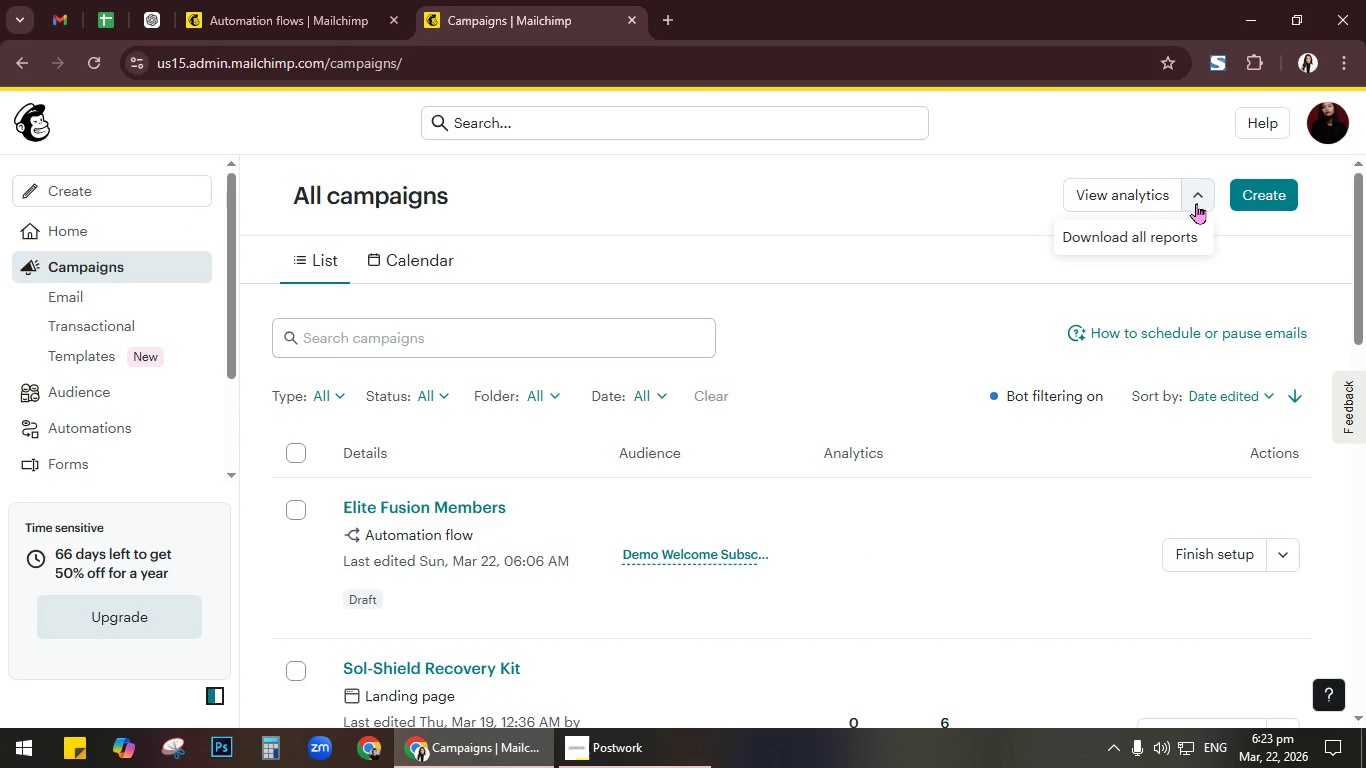 
left_click([1196, 203])
 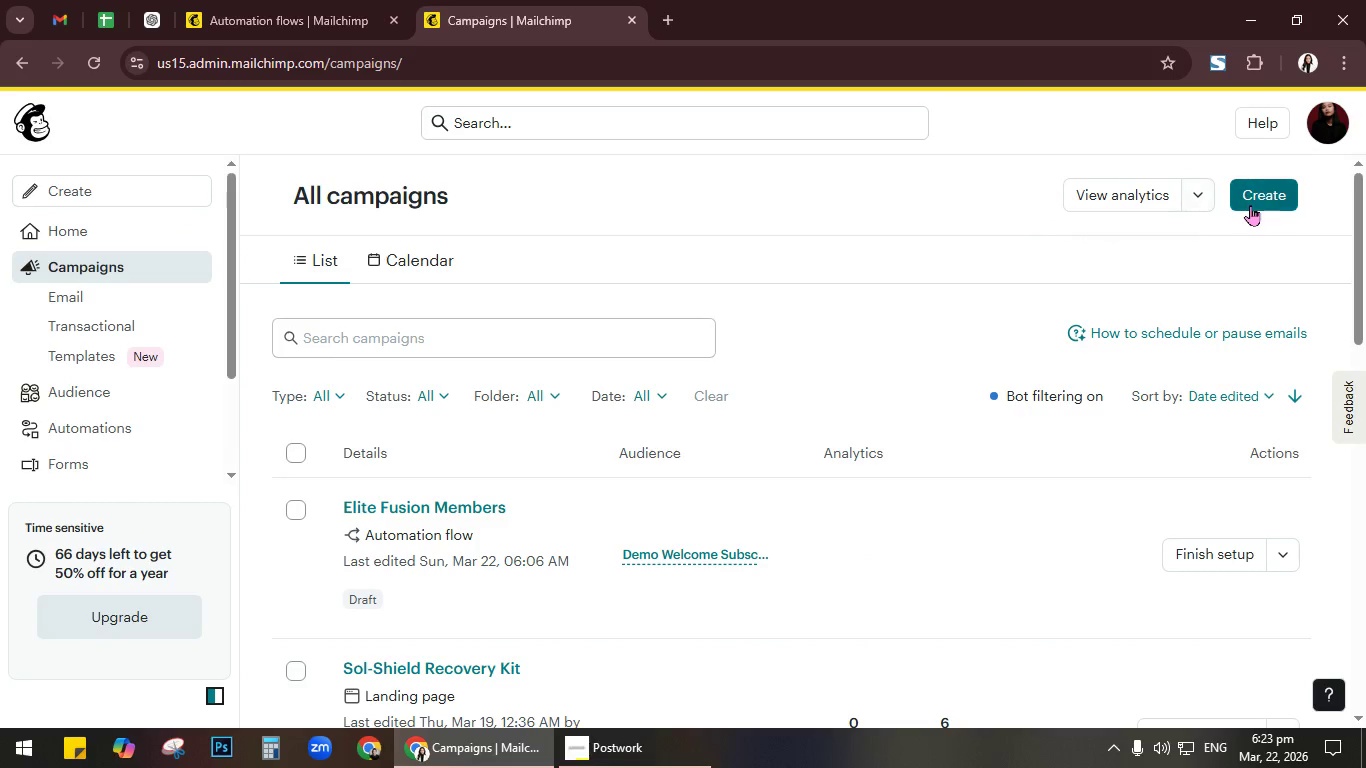 
double_click([1250, 205])
 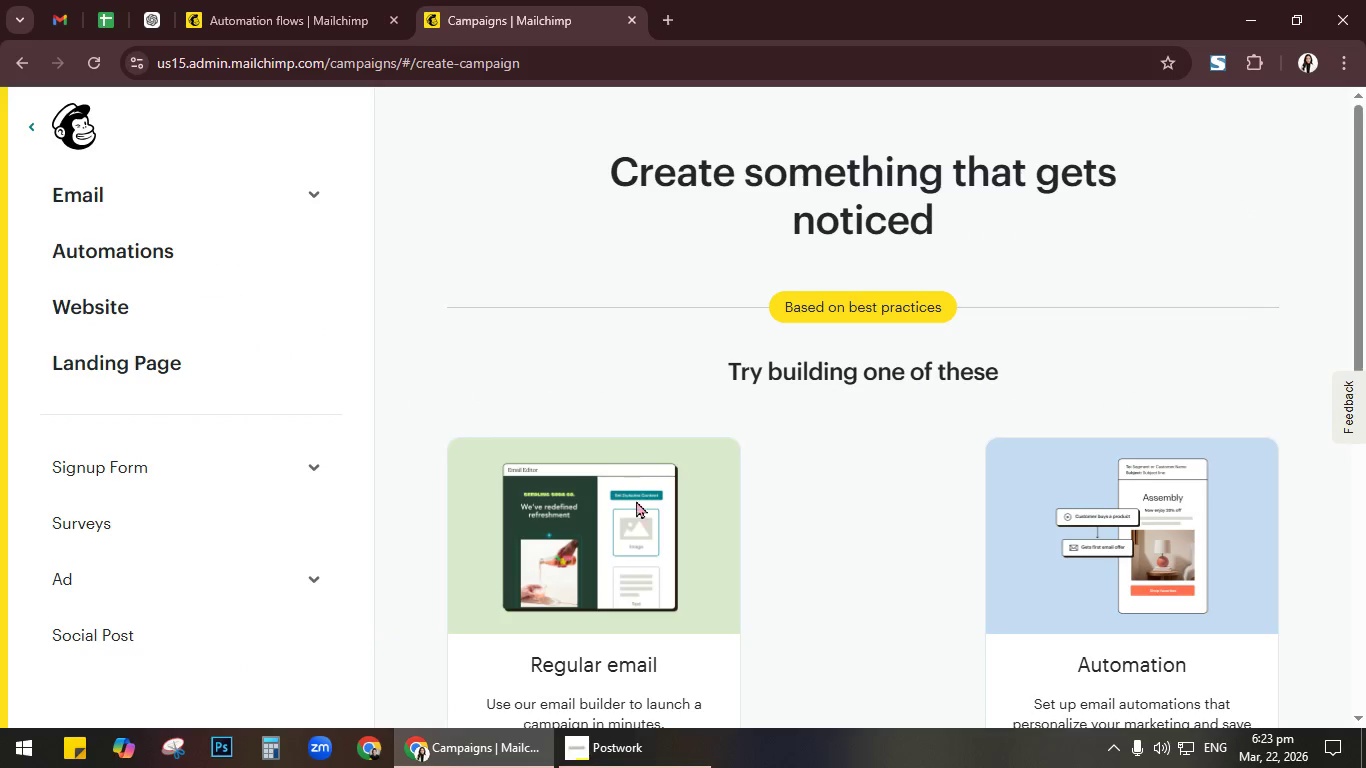 
scroll: coordinate [714, 523], scroll_direction: down, amount: 2.0
 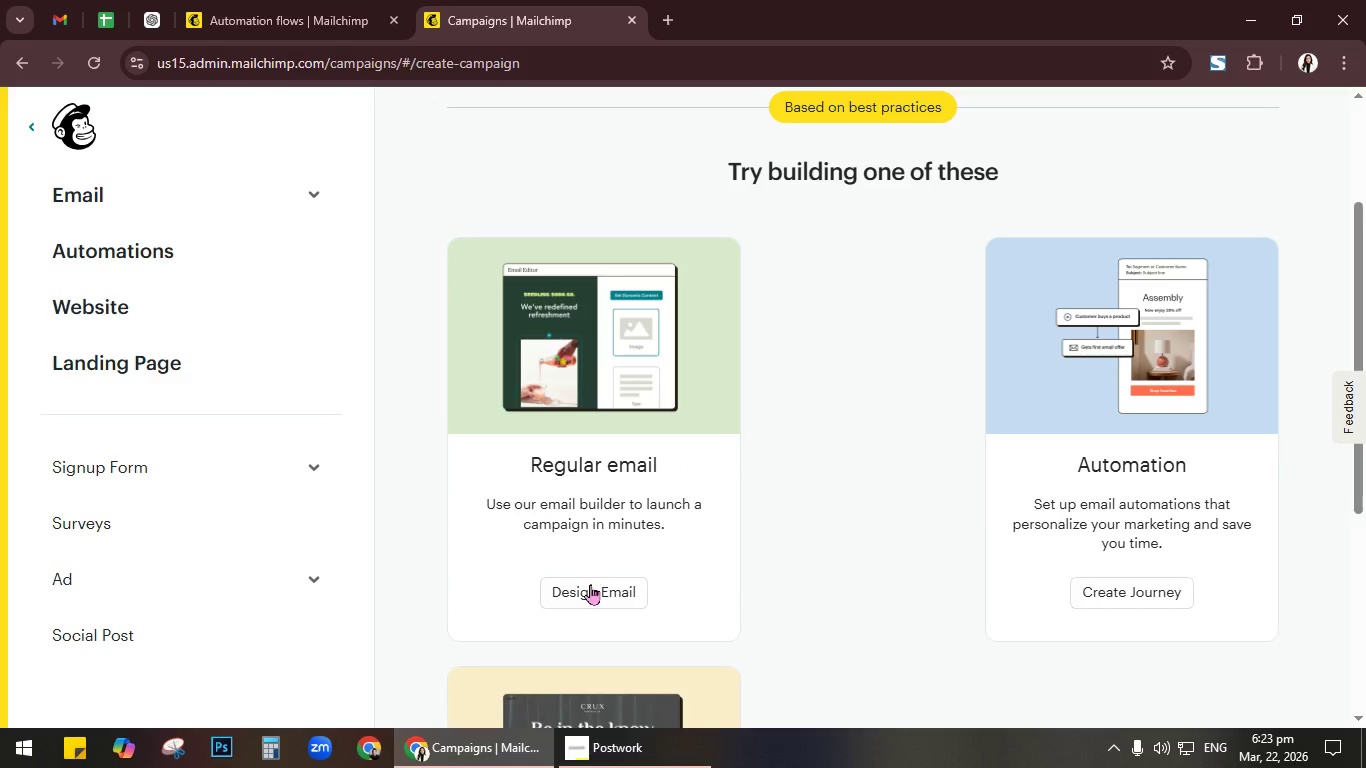 
left_click([587, 591])
 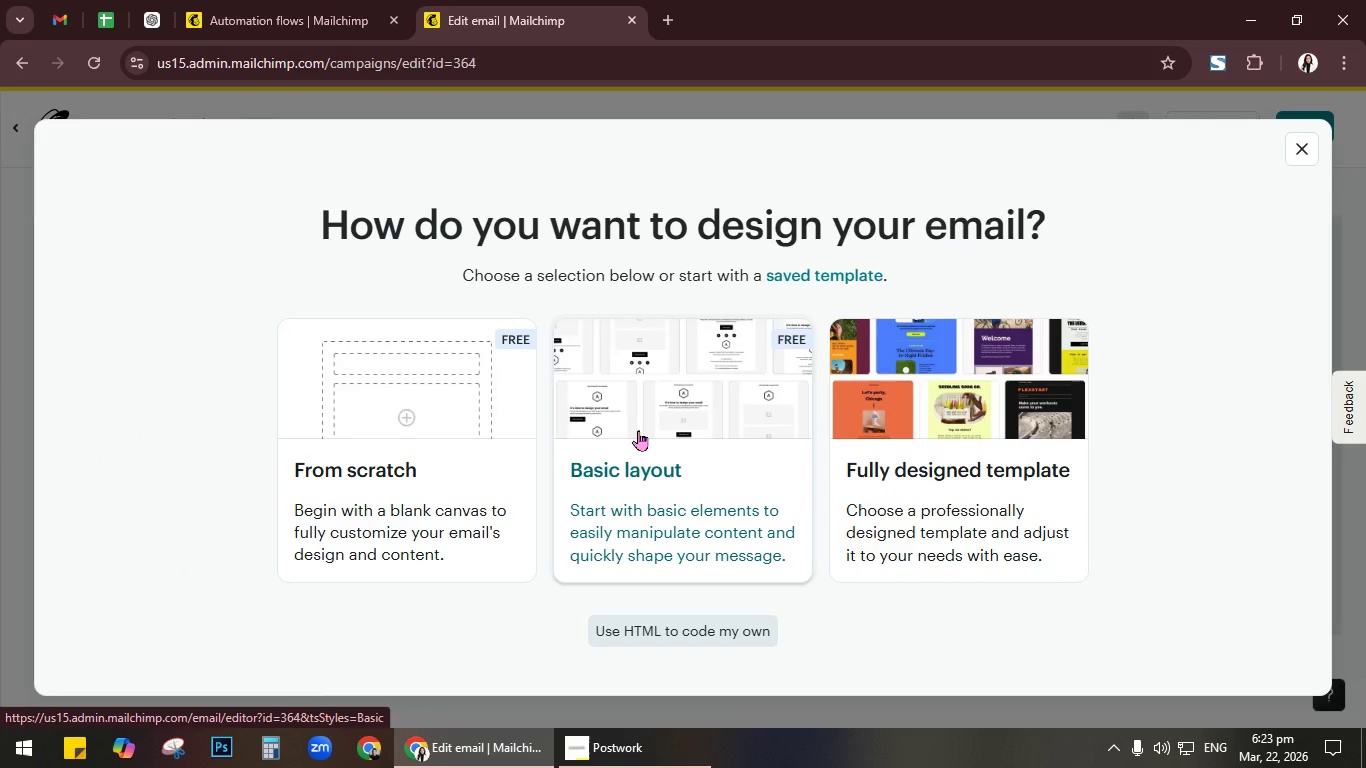 
wait(7.48)
 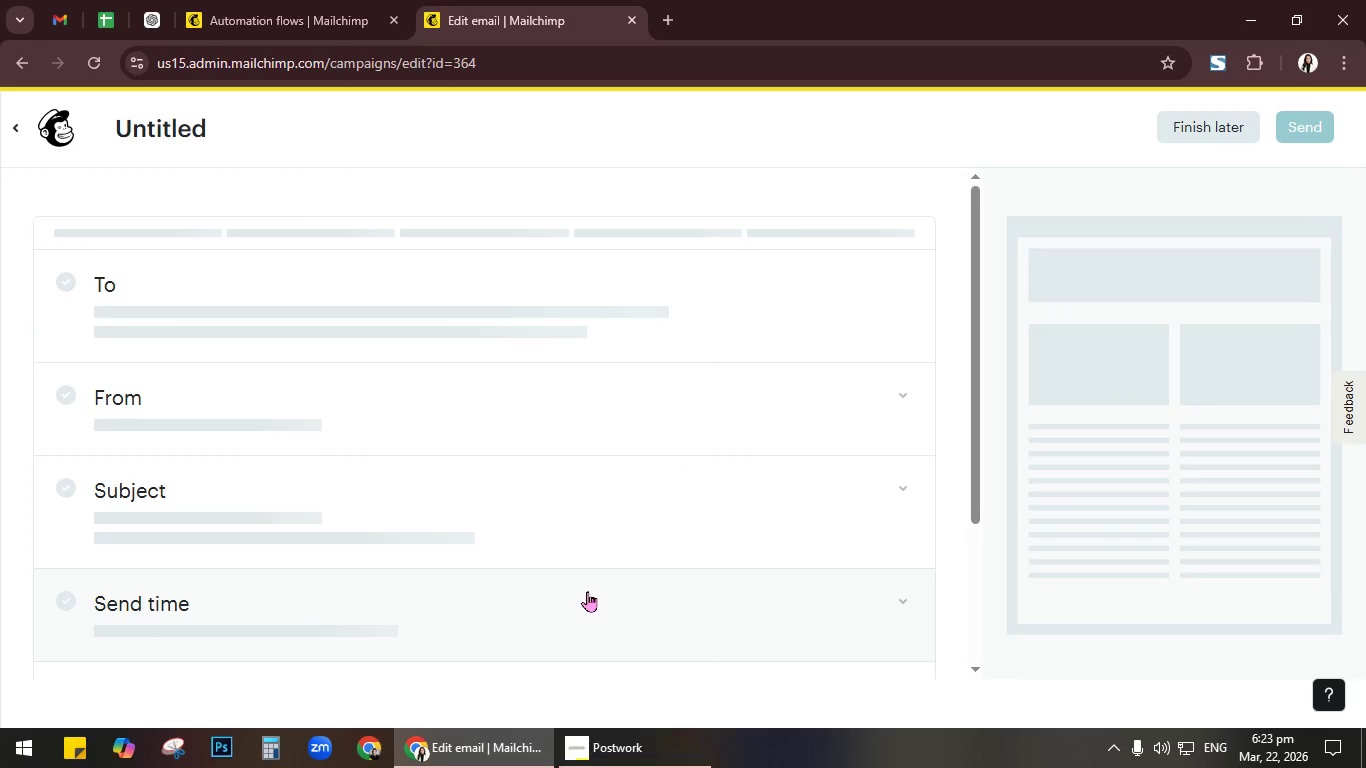 
left_click([630, 427])
 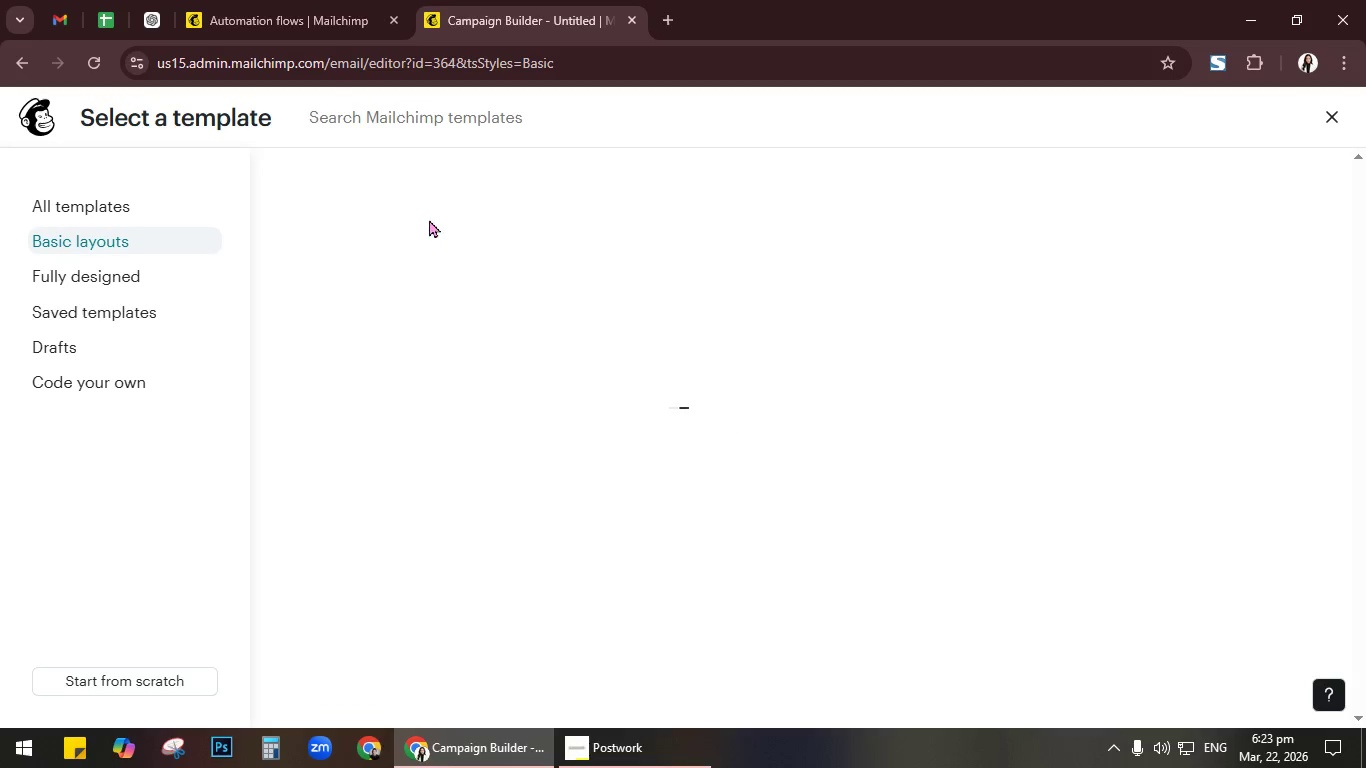 
mouse_move([582, 285])
 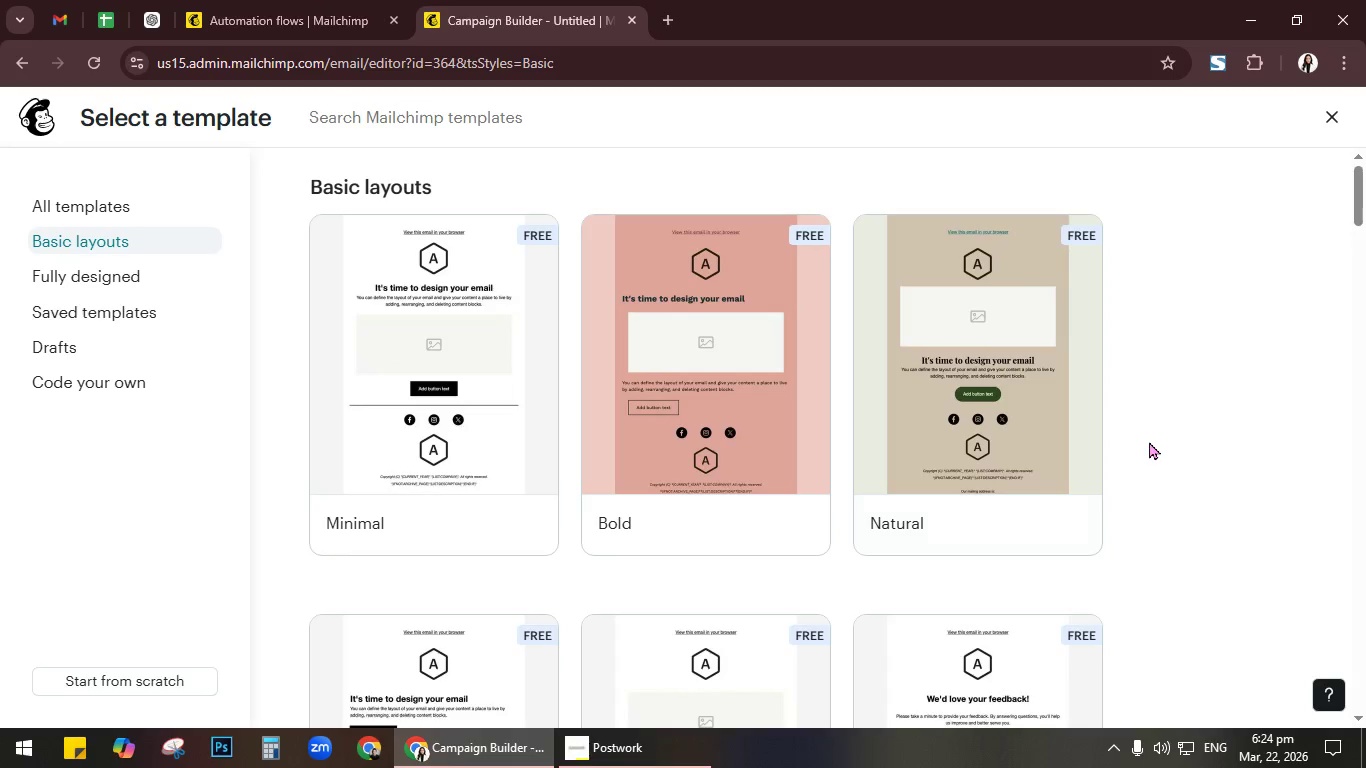 
scroll: coordinate [1137, 446], scroll_direction: down, amount: 4.0
 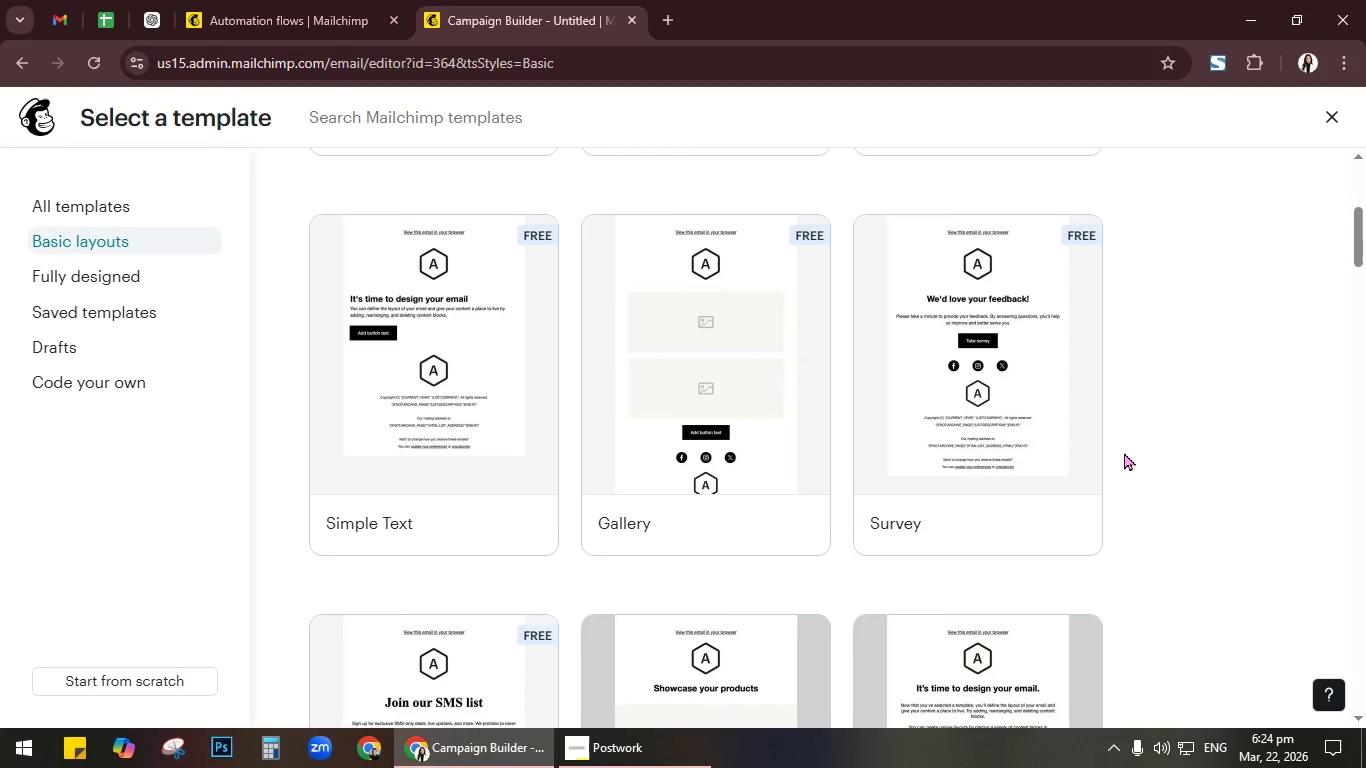 
scroll: coordinate [1118, 455], scroll_direction: up, amount: 4.0
 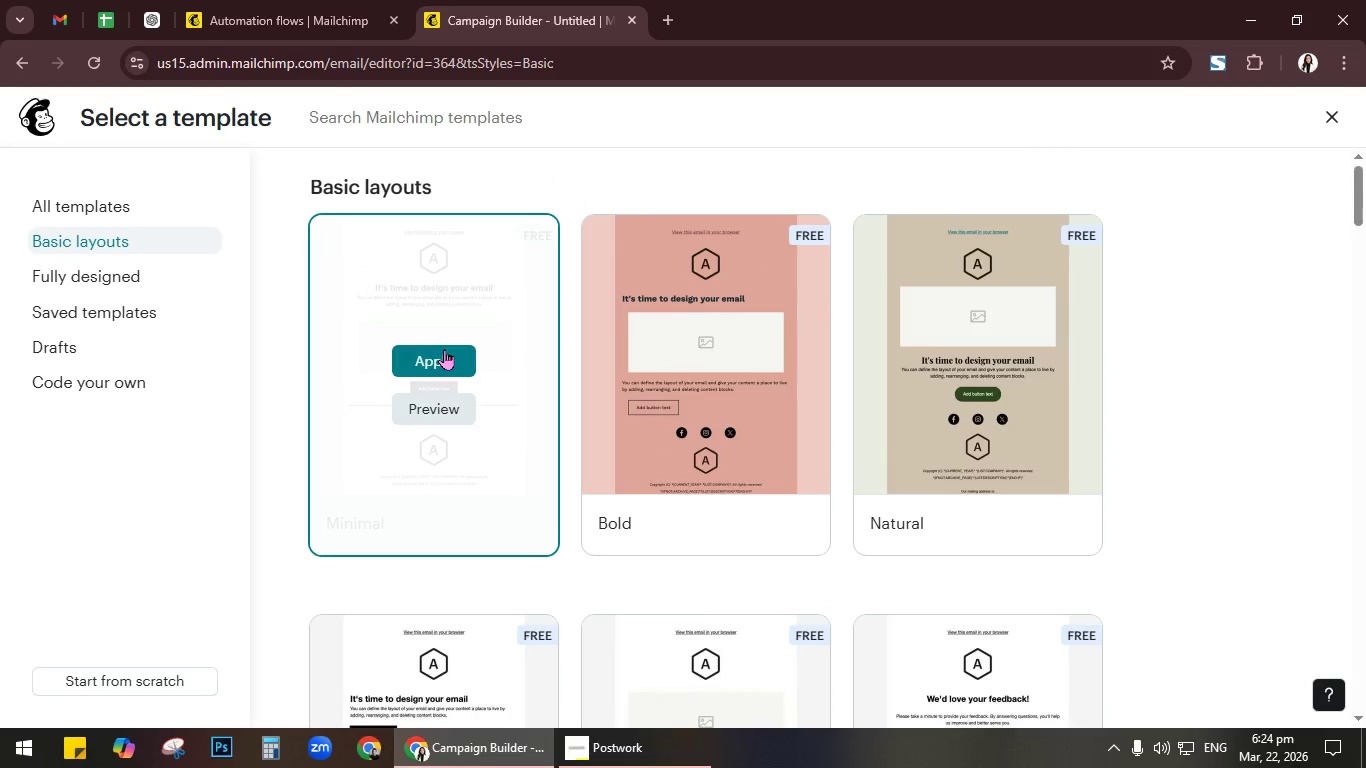 
left_click([444, 349])
 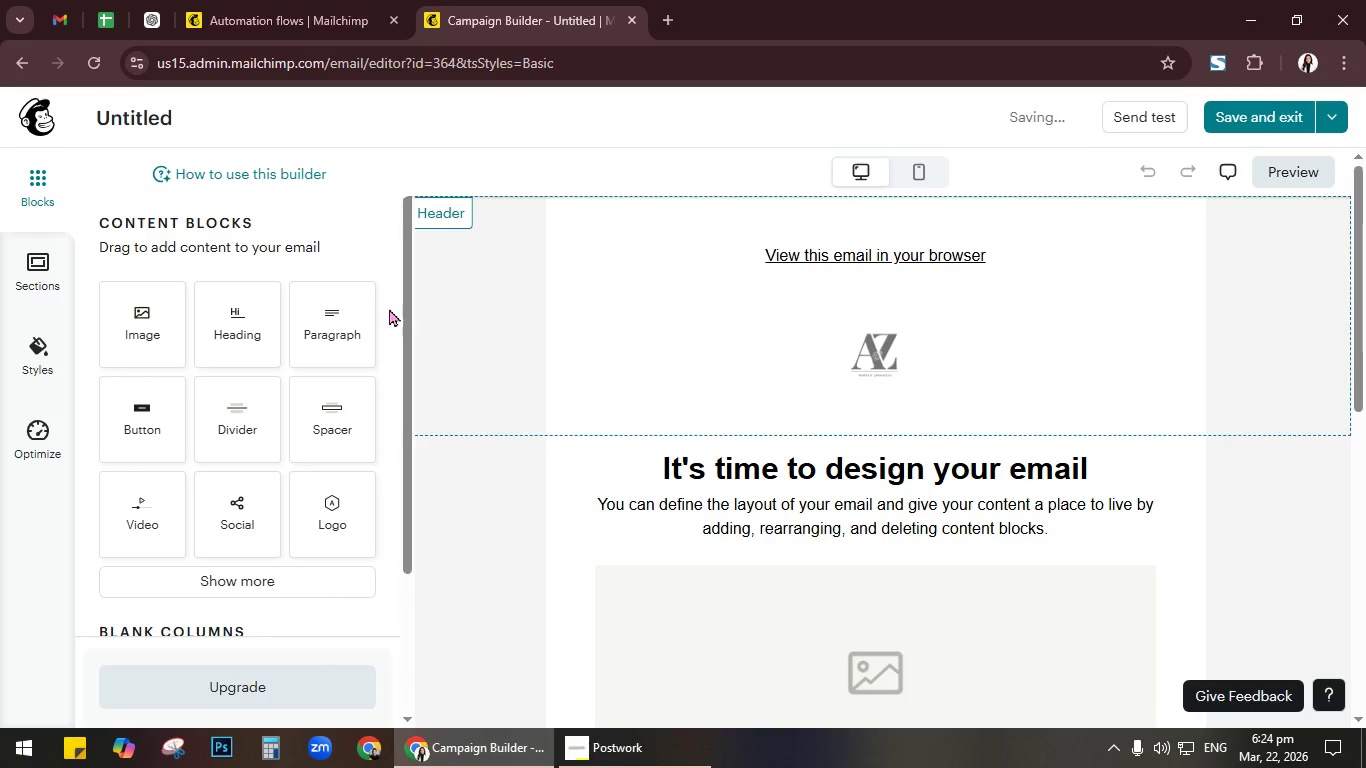 
left_click([167, 111])
 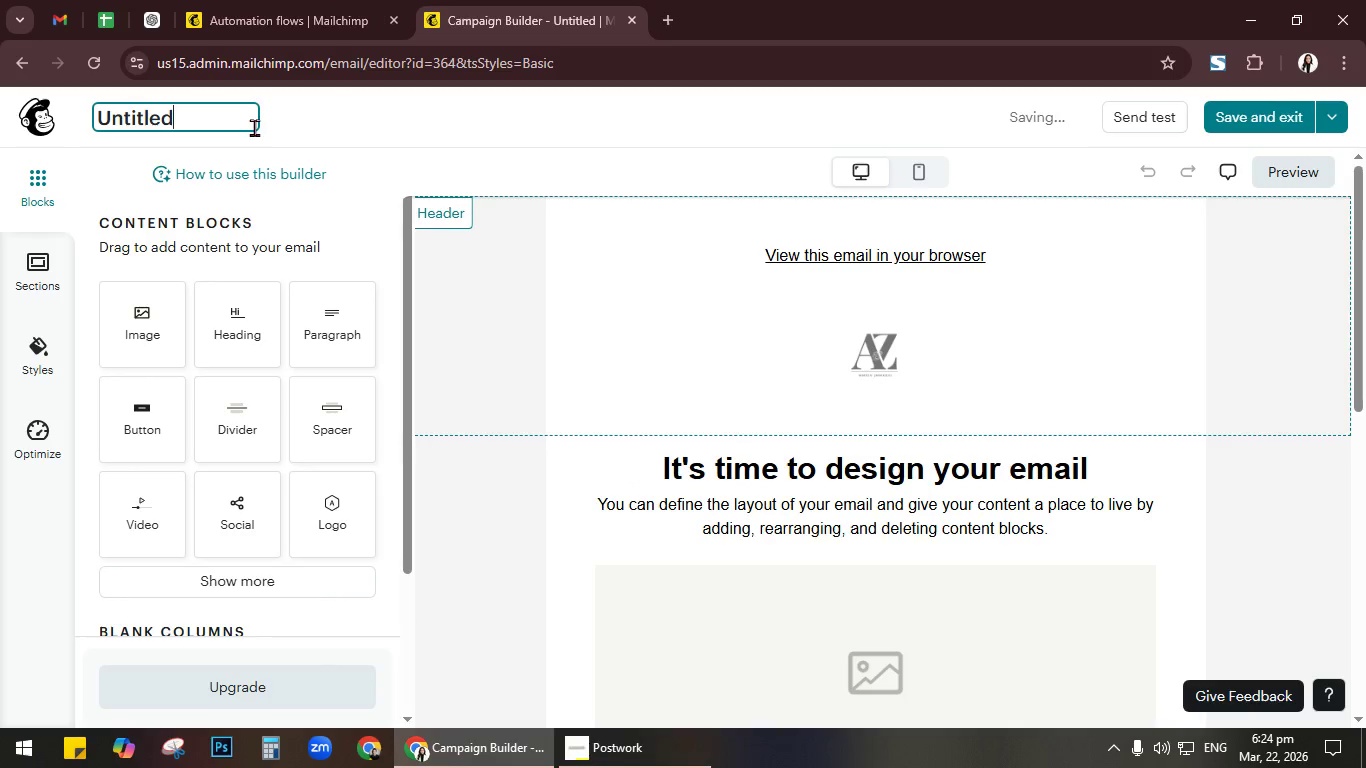 
key(Control+ControlLeft)
 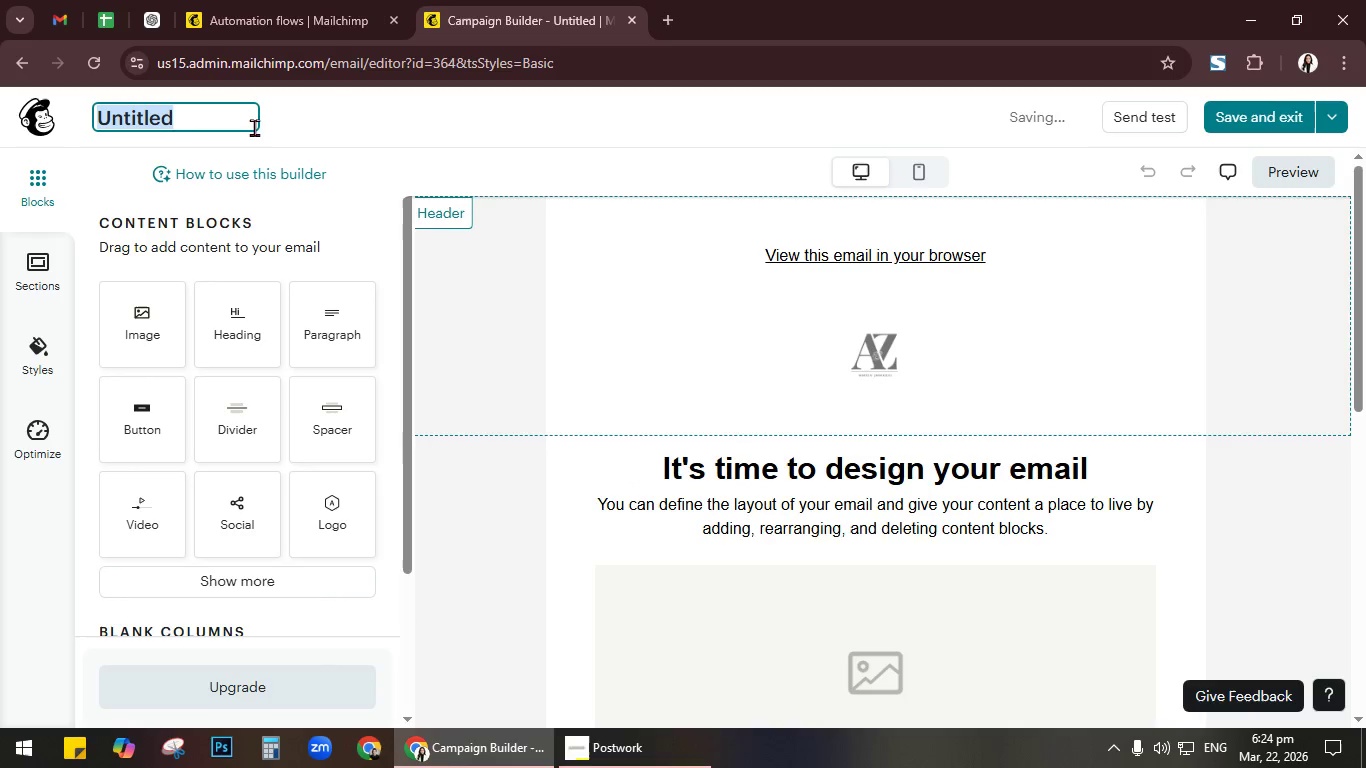 
key(Control+A)
 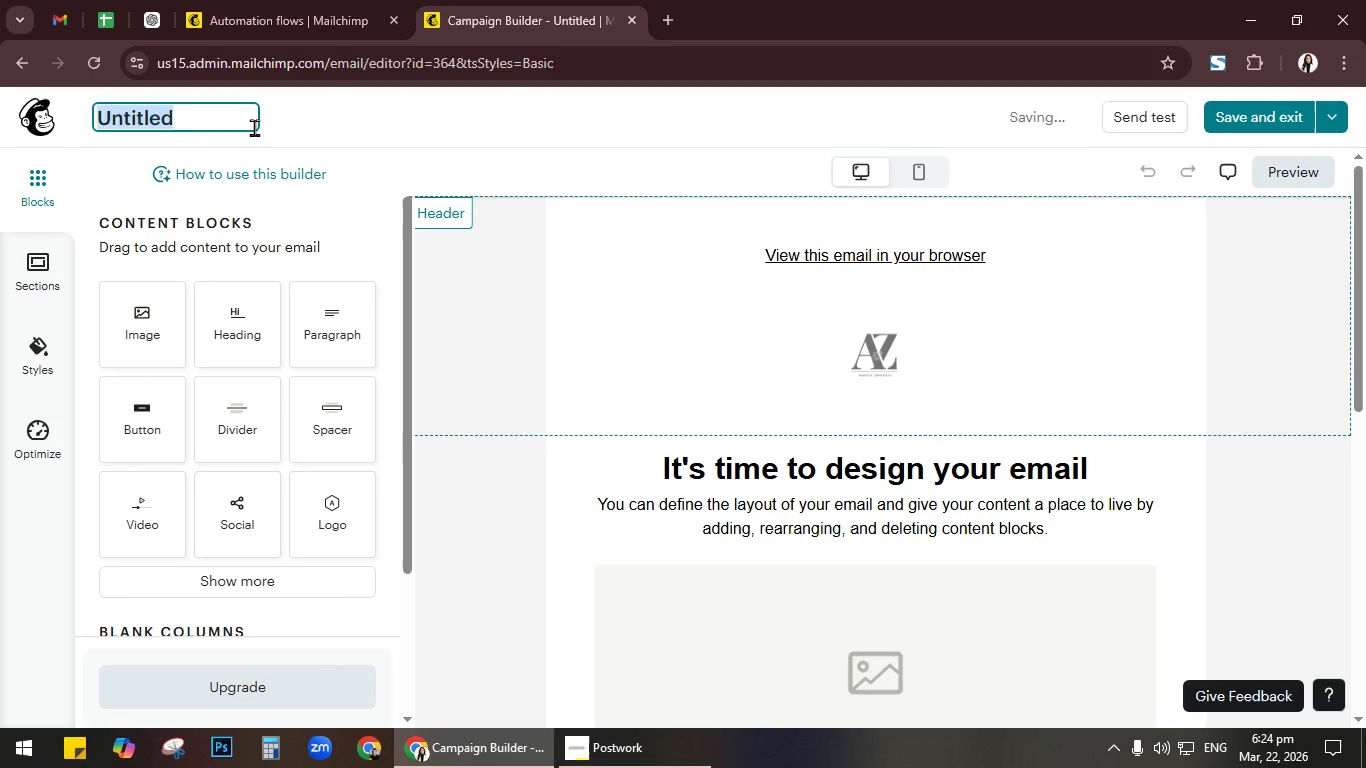 
type(Email 2)
key(Backspace)
type(1- Welcome)
 